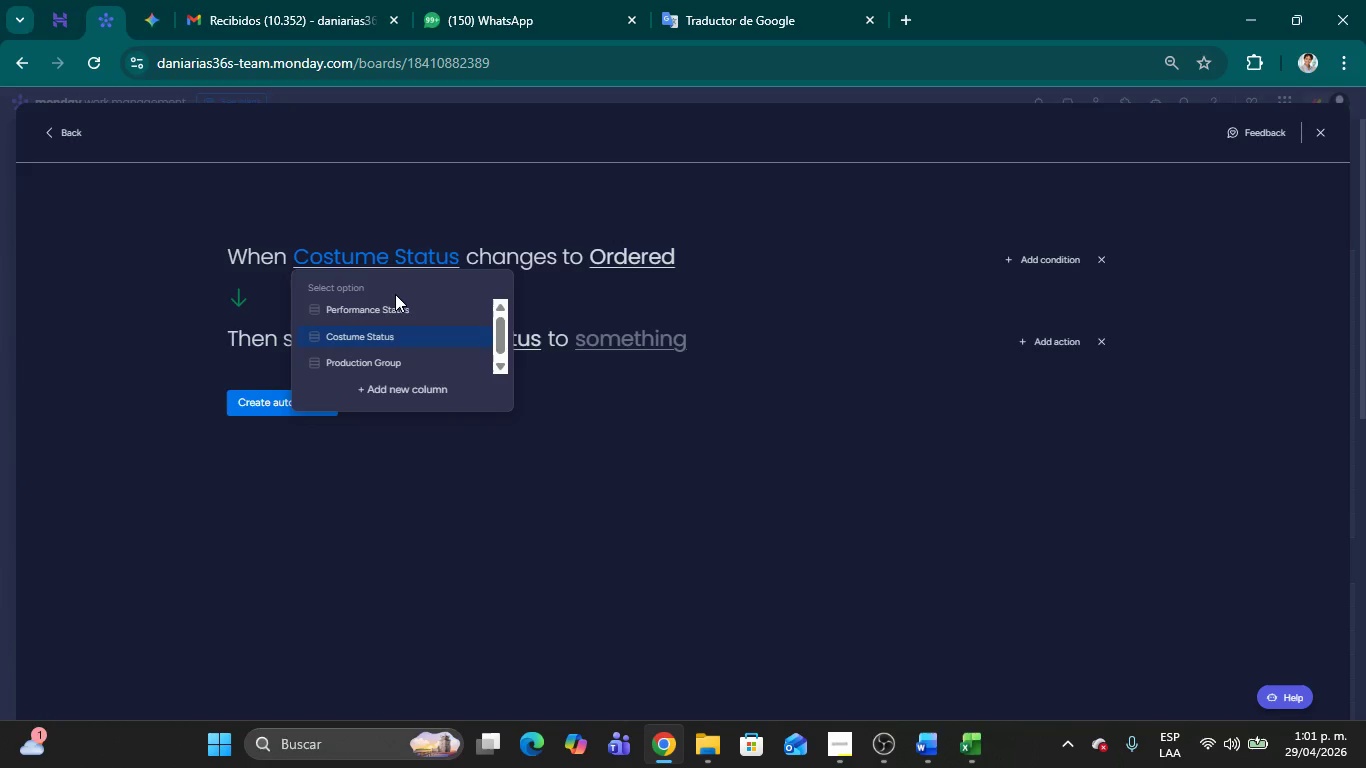 
left_click([398, 304])
 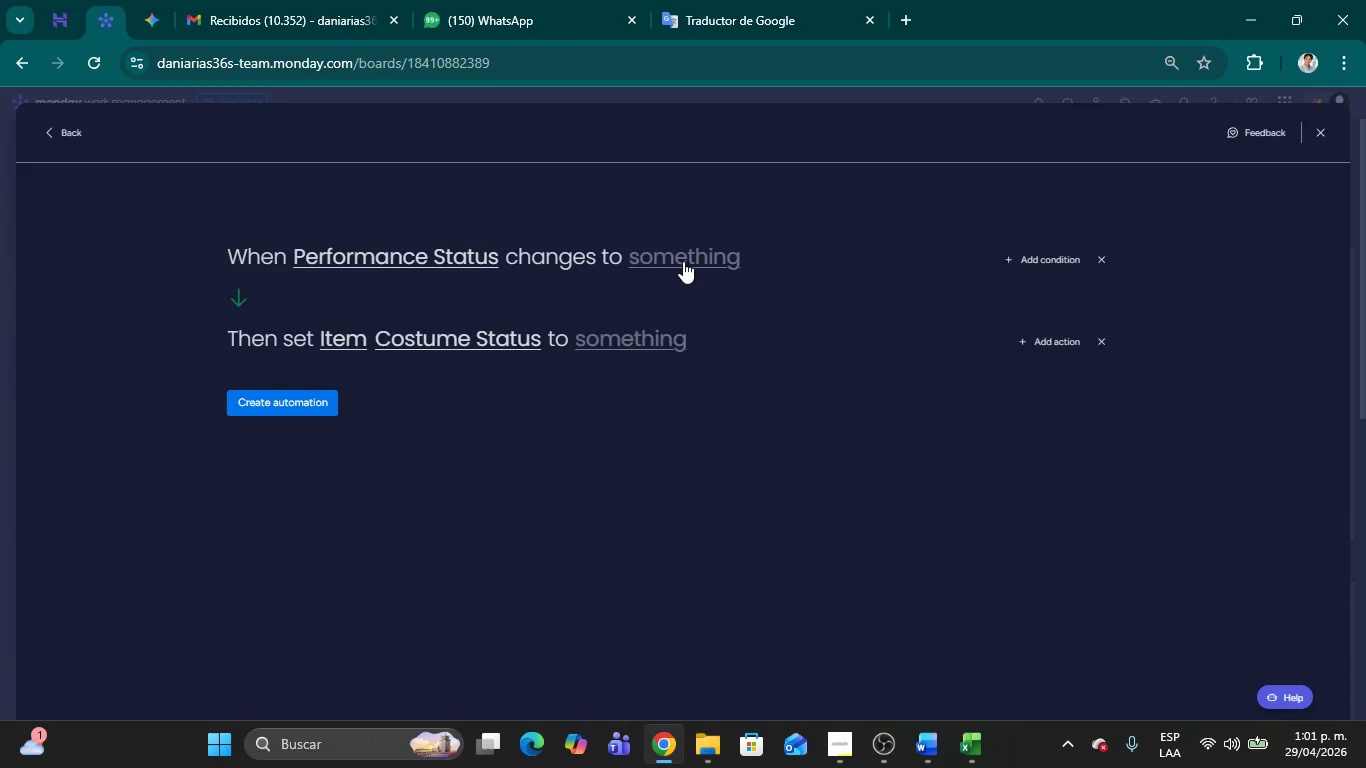 
left_click([683, 261])
 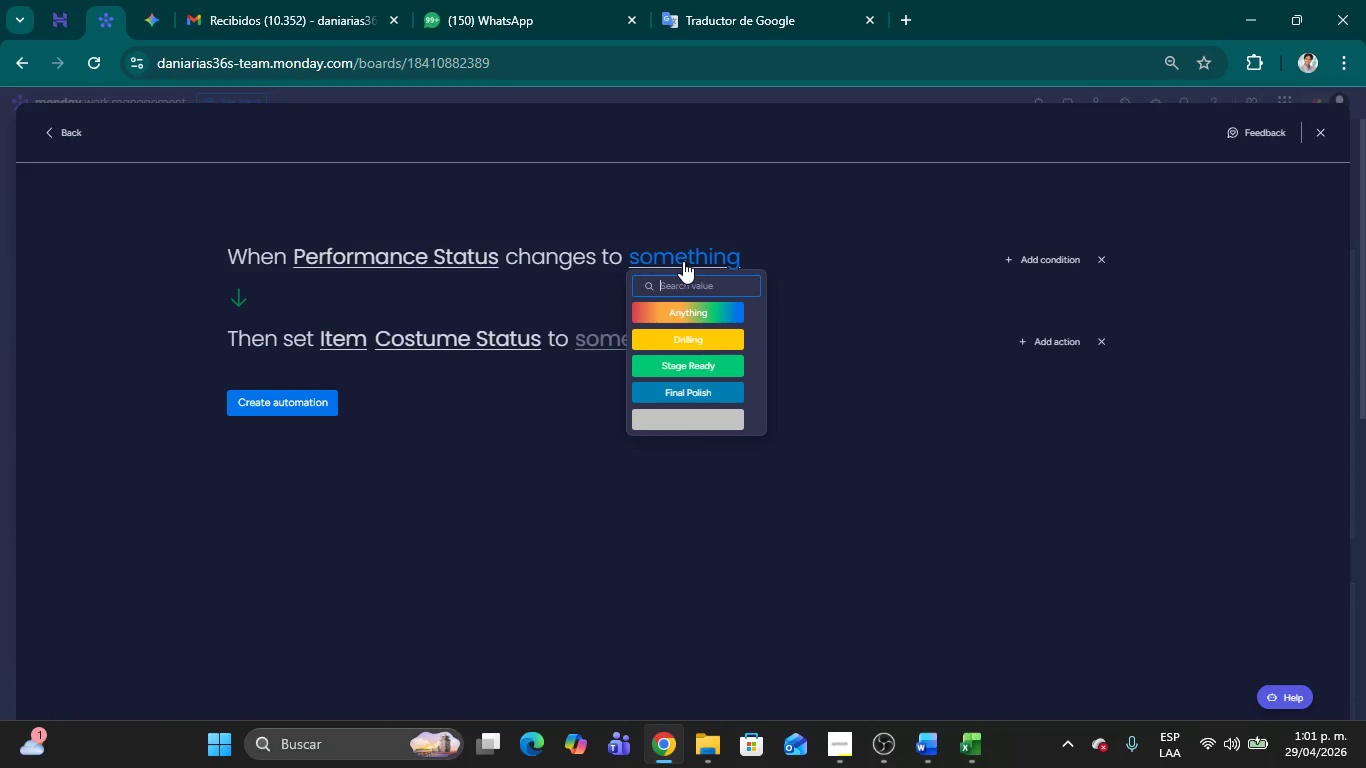 
left_click([701, 364])
 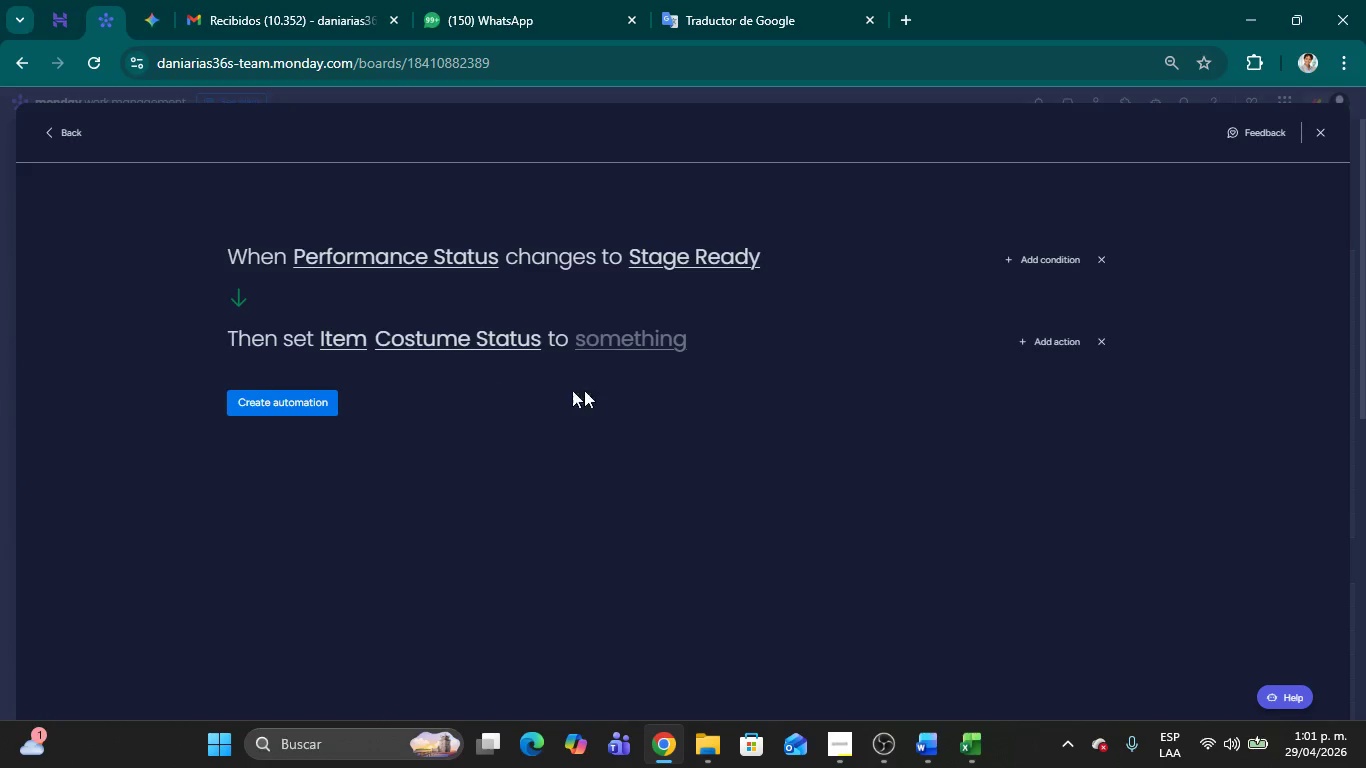 
left_click([628, 340])
 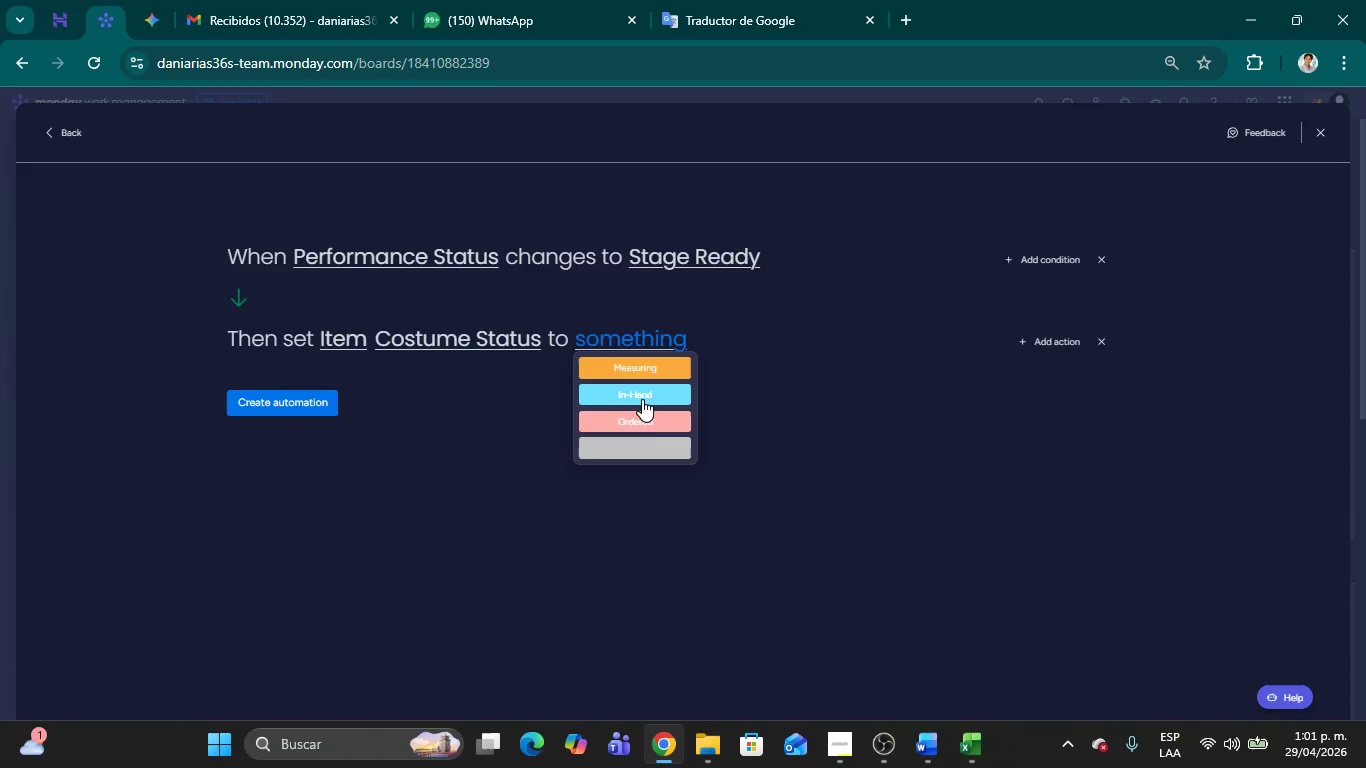 
left_click([650, 420])
 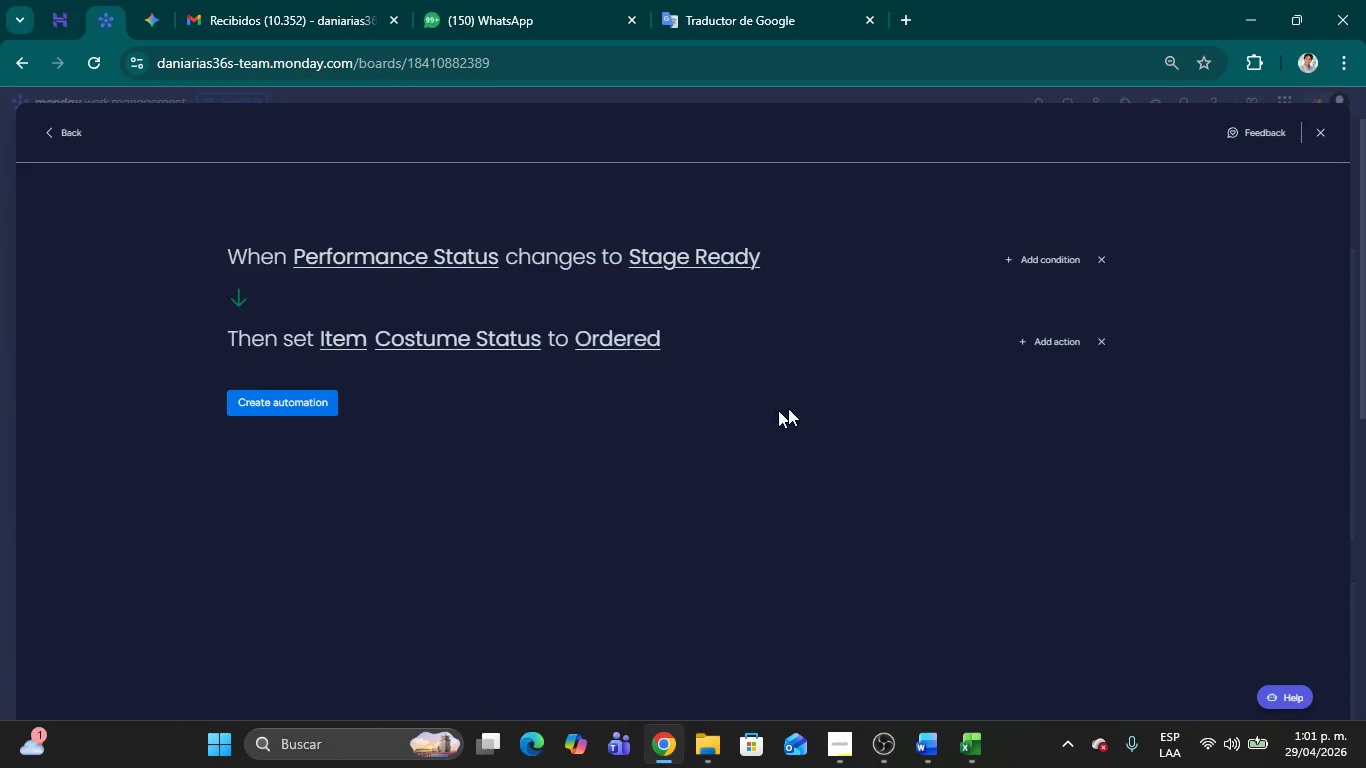 
left_click([794, 407])
 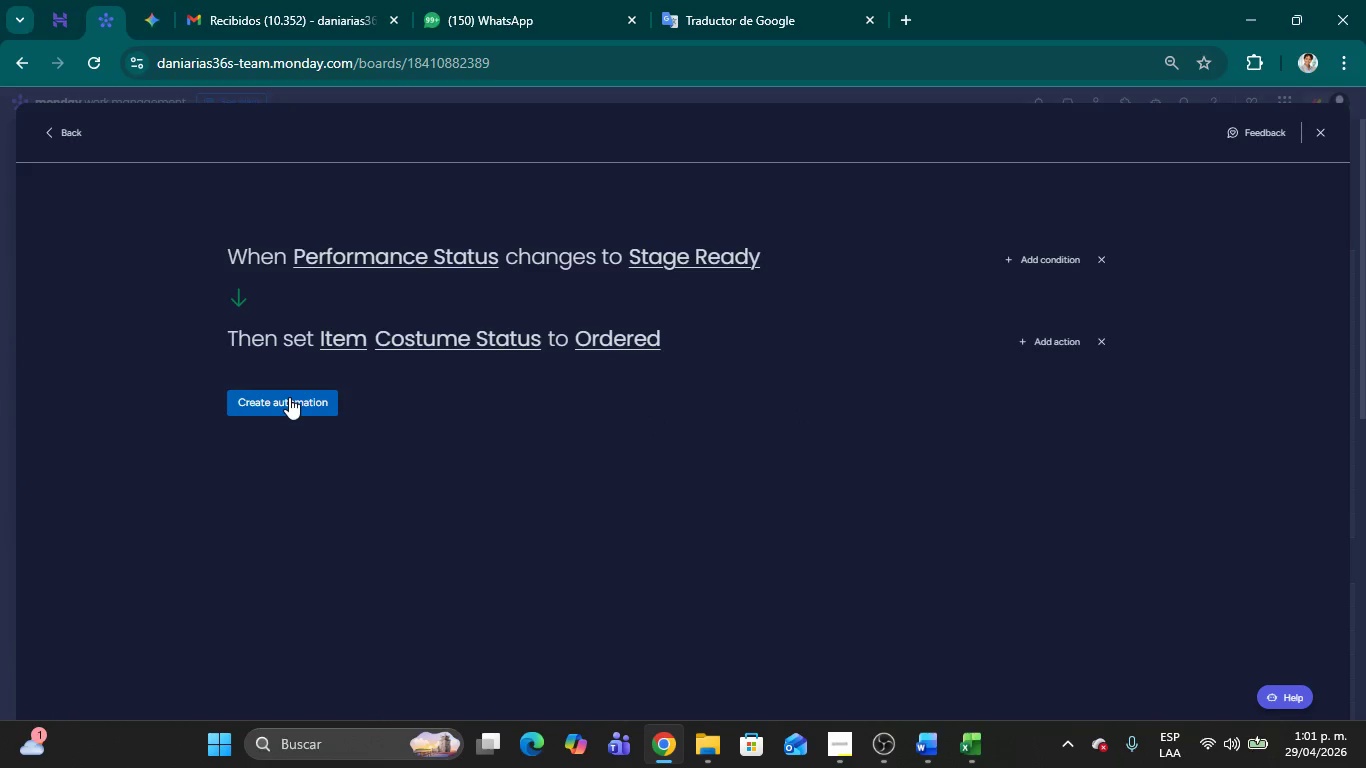 
wait(8.75)
 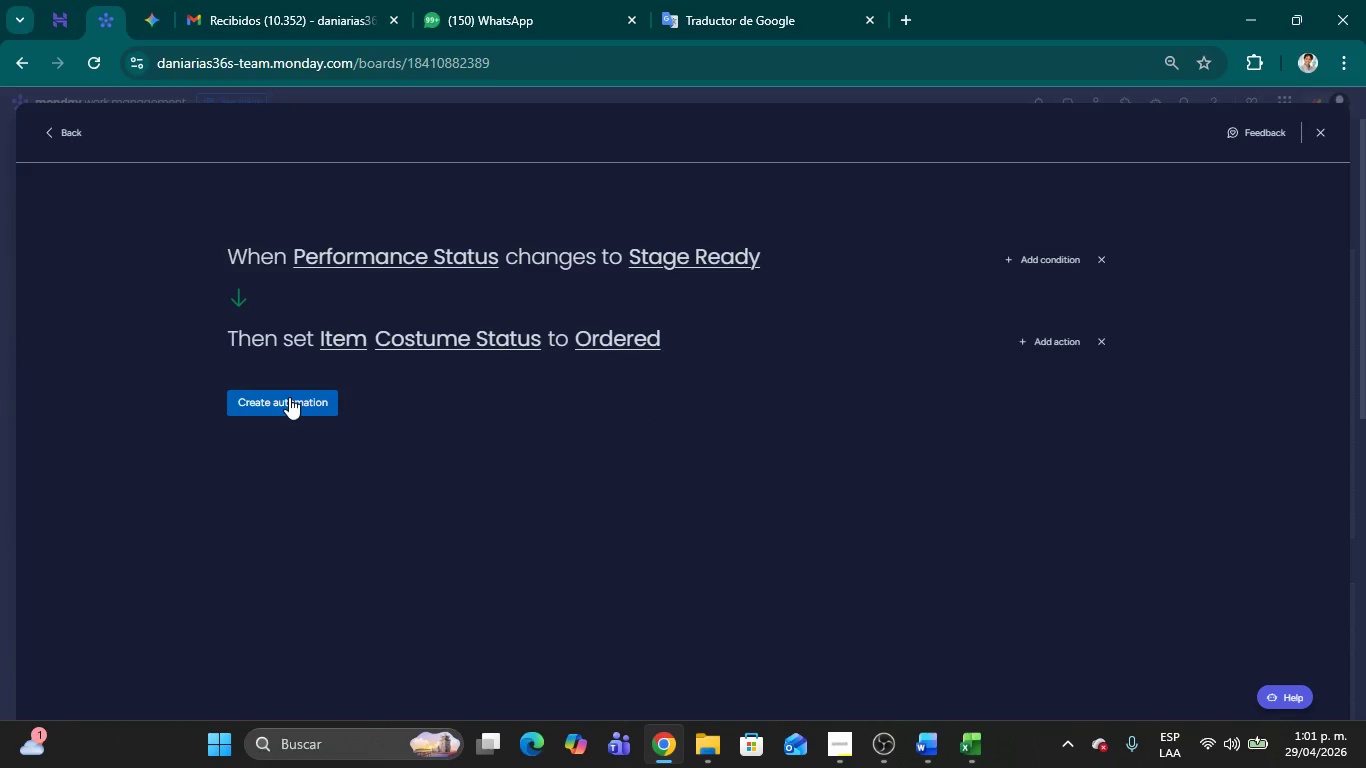 
left_click([289, 397])
 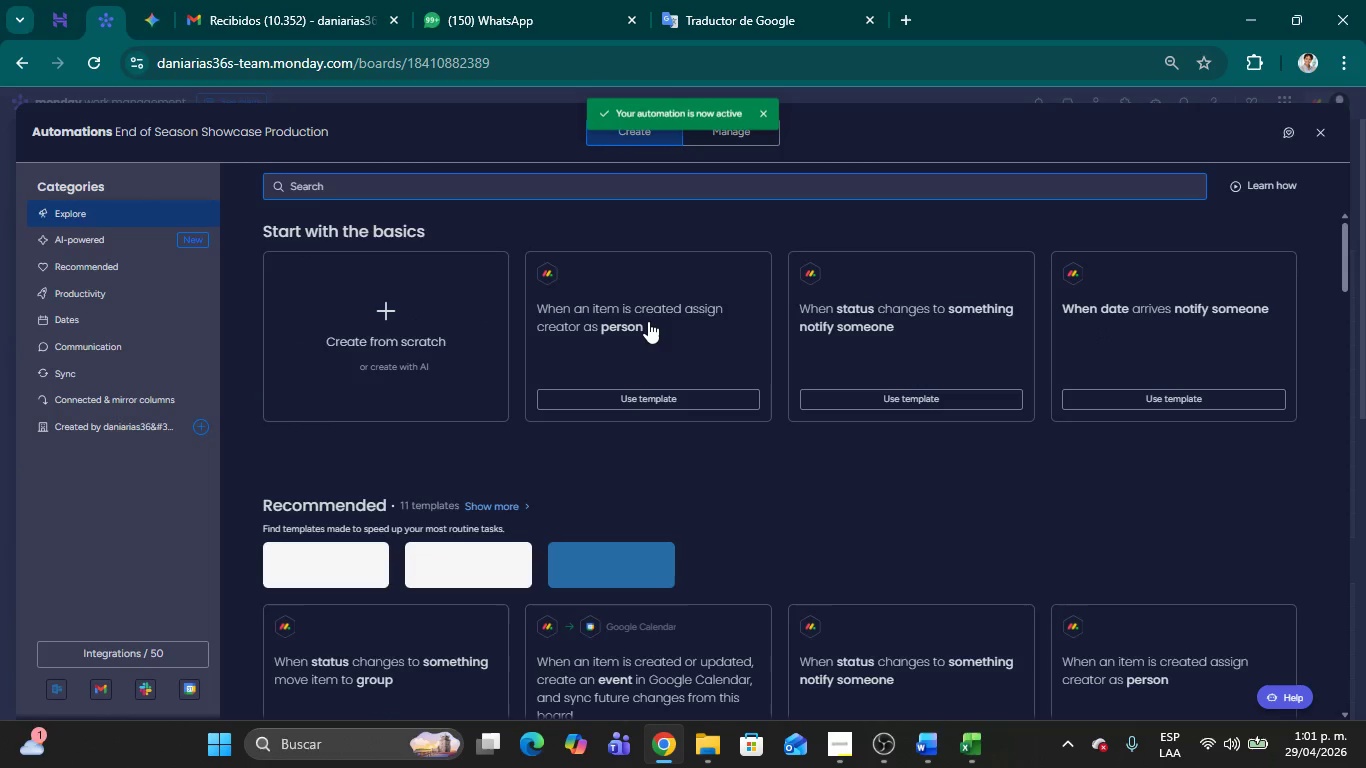 
wait(5.81)
 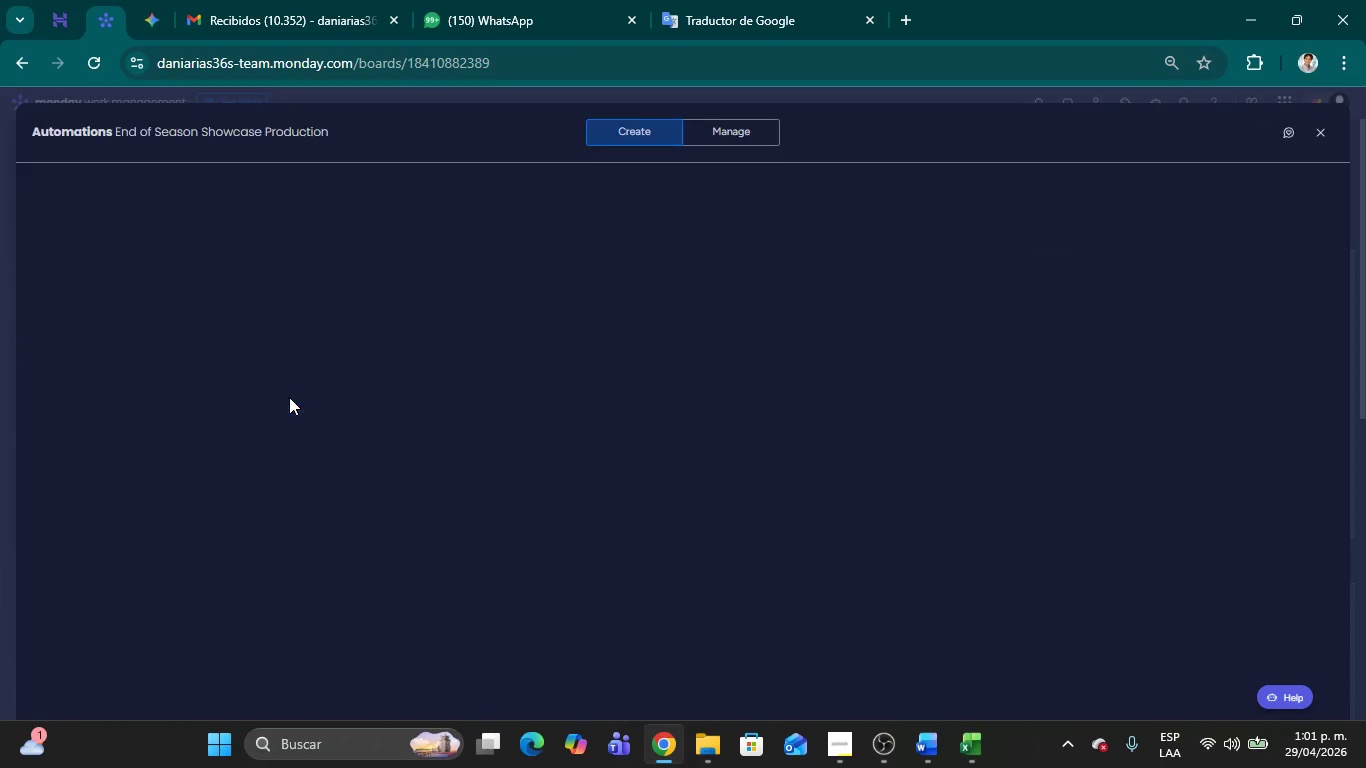 
left_click([373, 314])
 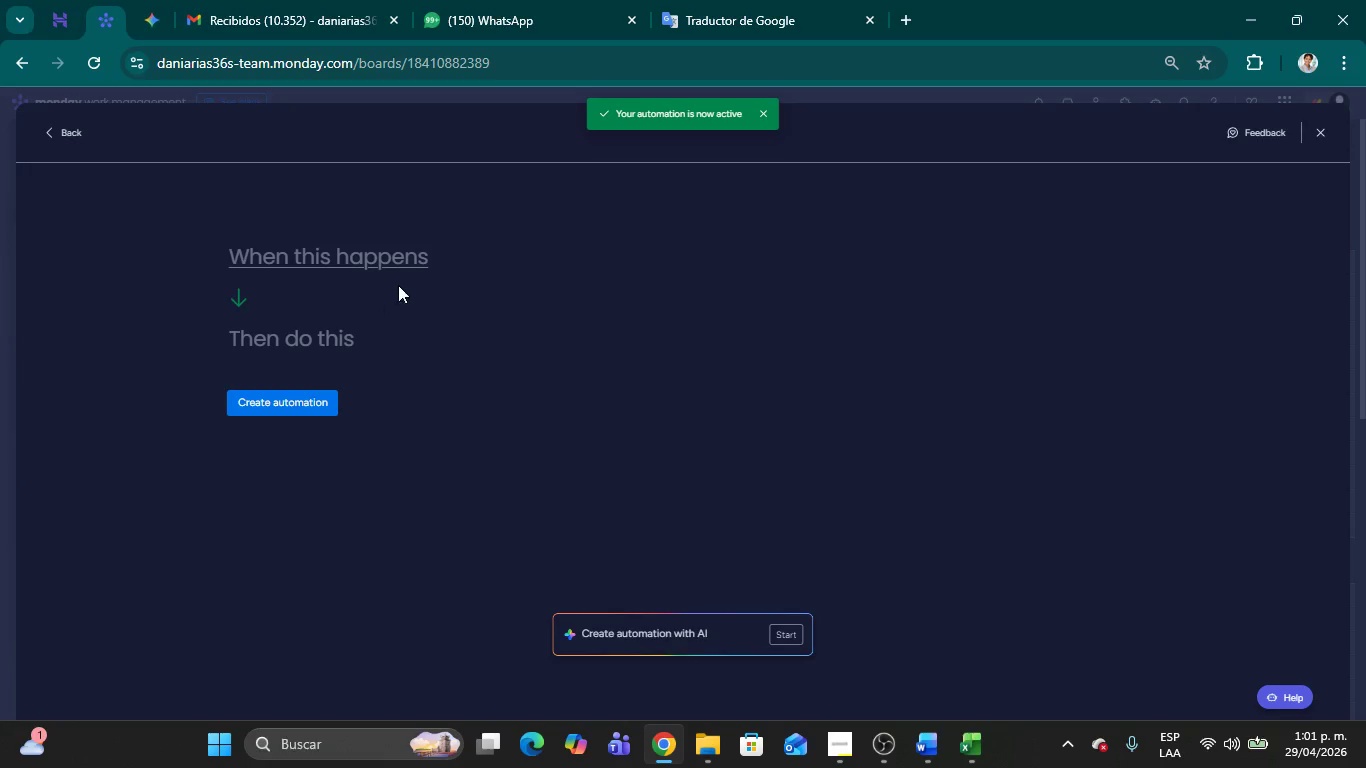 
left_click([374, 254])
 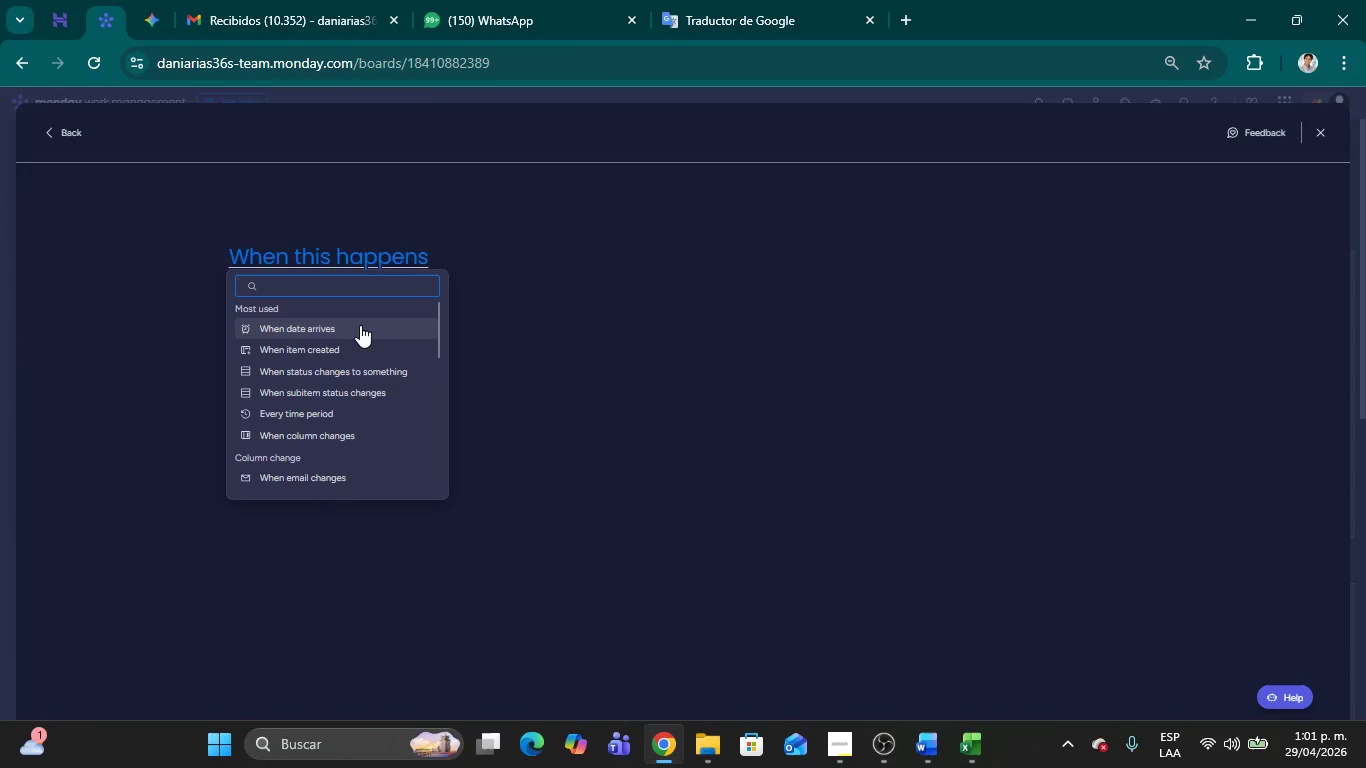 
left_click([340, 321])
 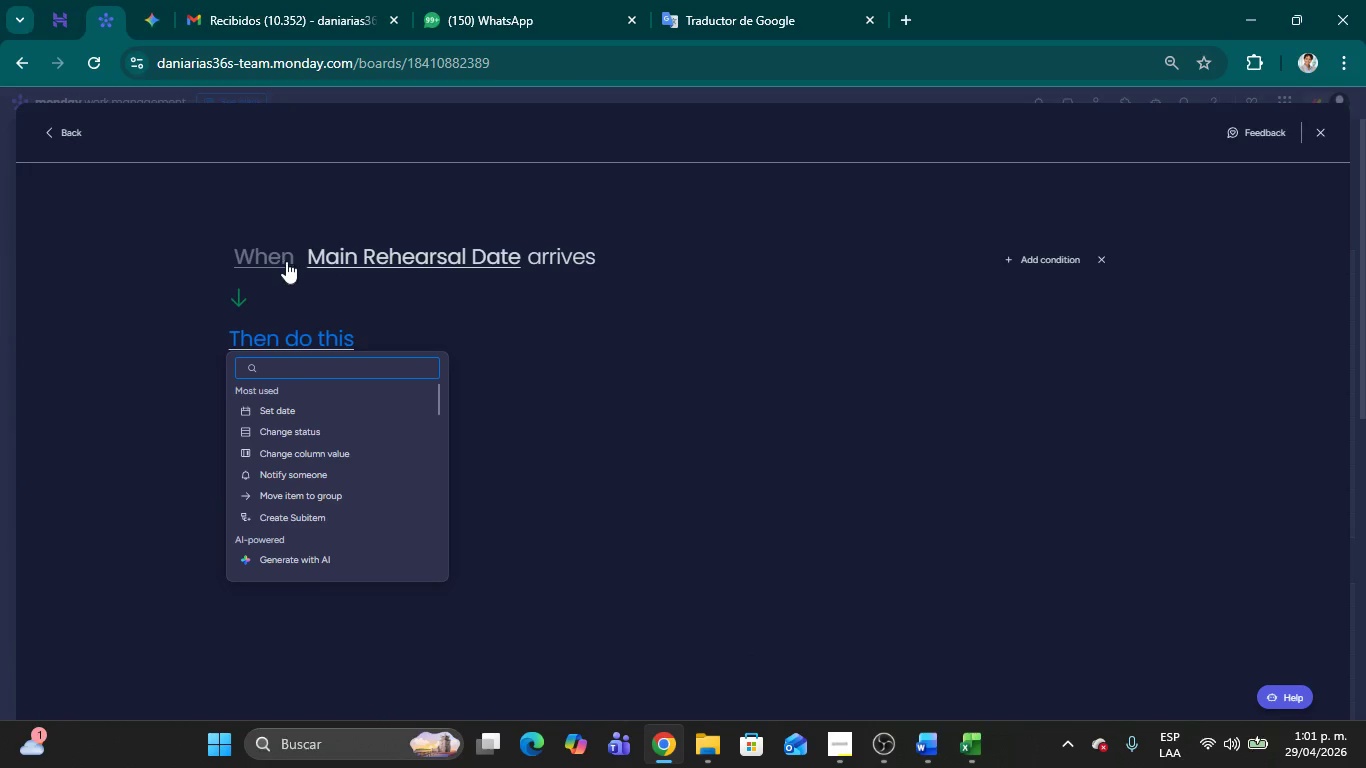 
wait(12.48)
 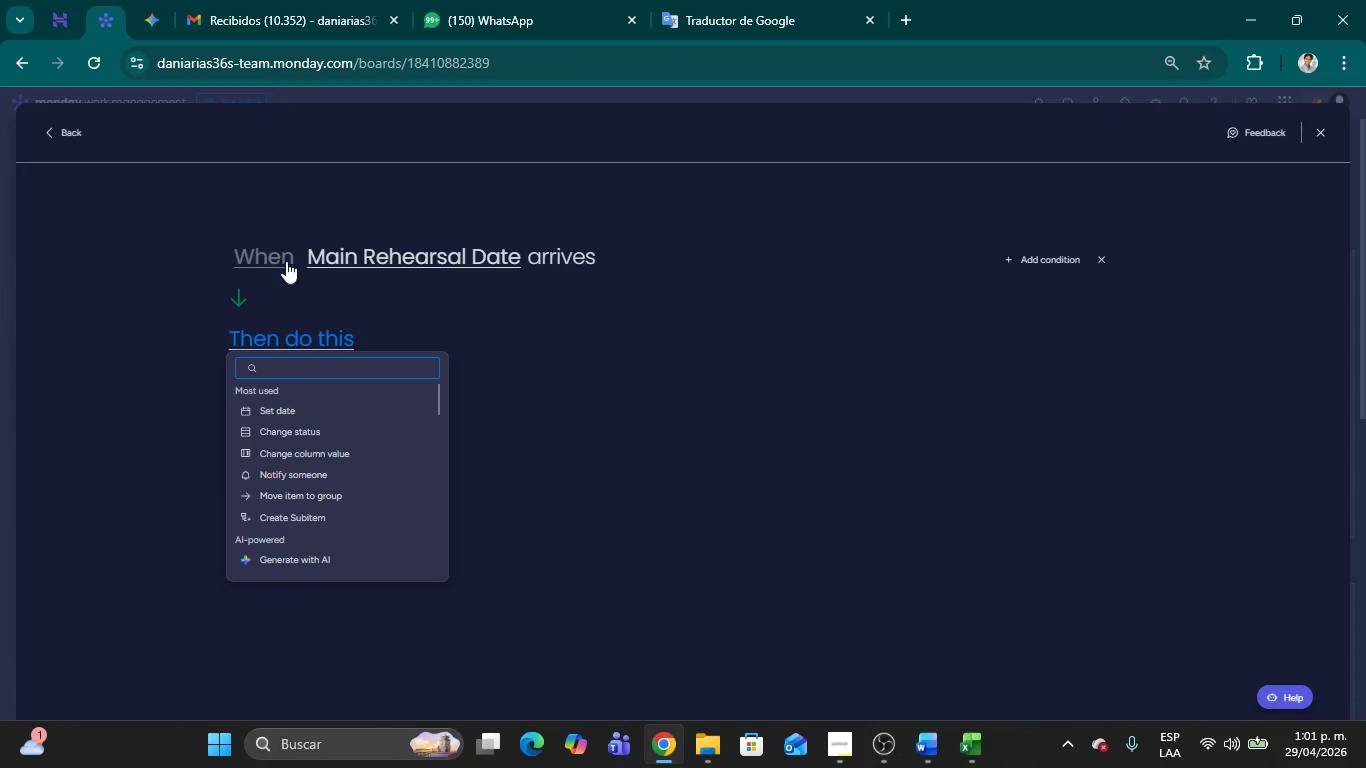 
left_click([1029, 257])
 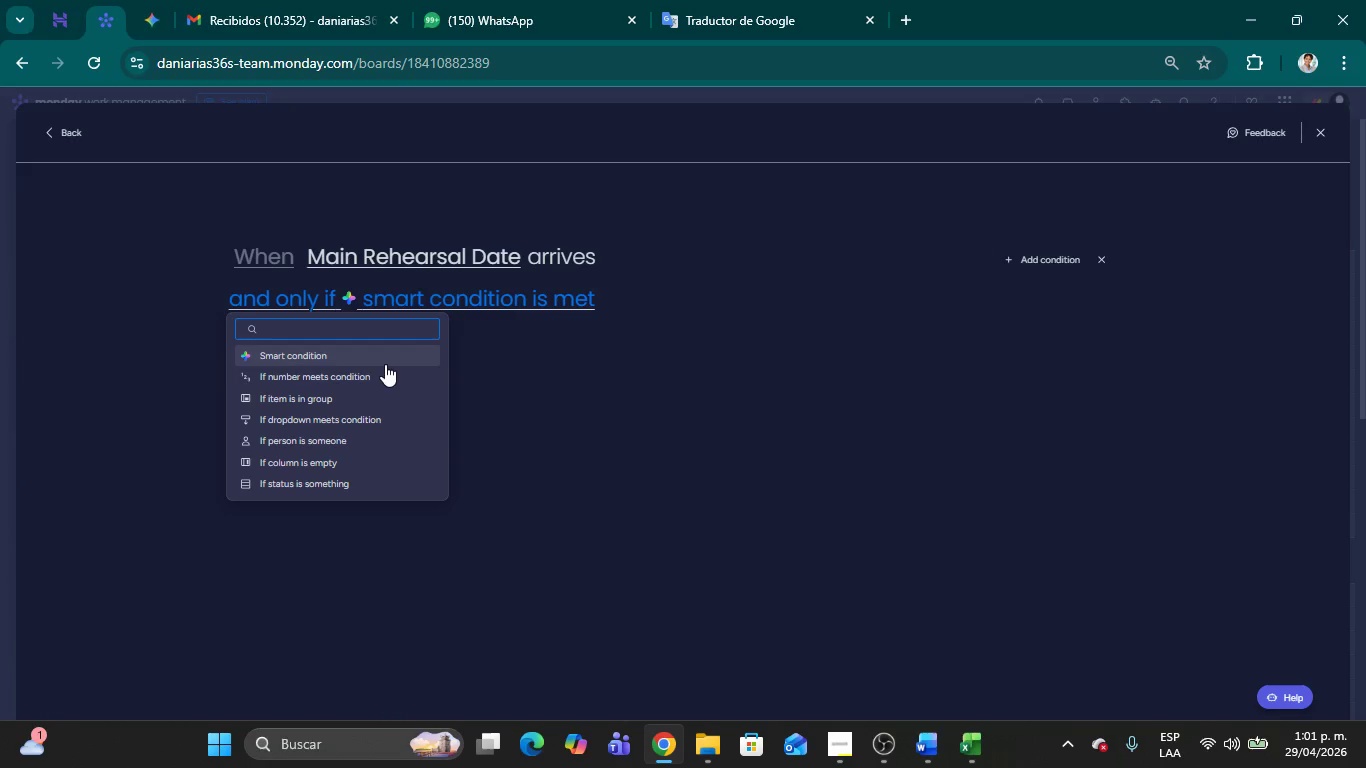 
left_click([346, 483])
 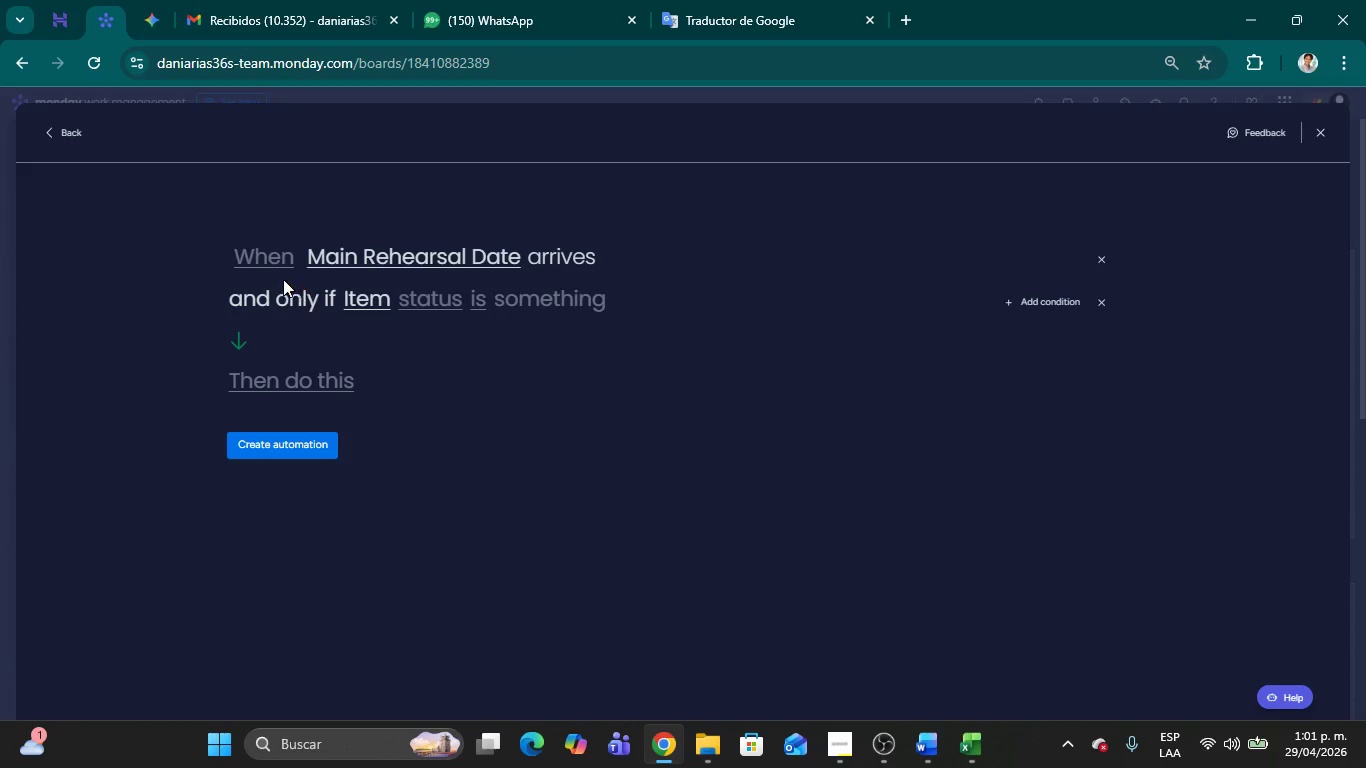 
left_click([428, 304])
 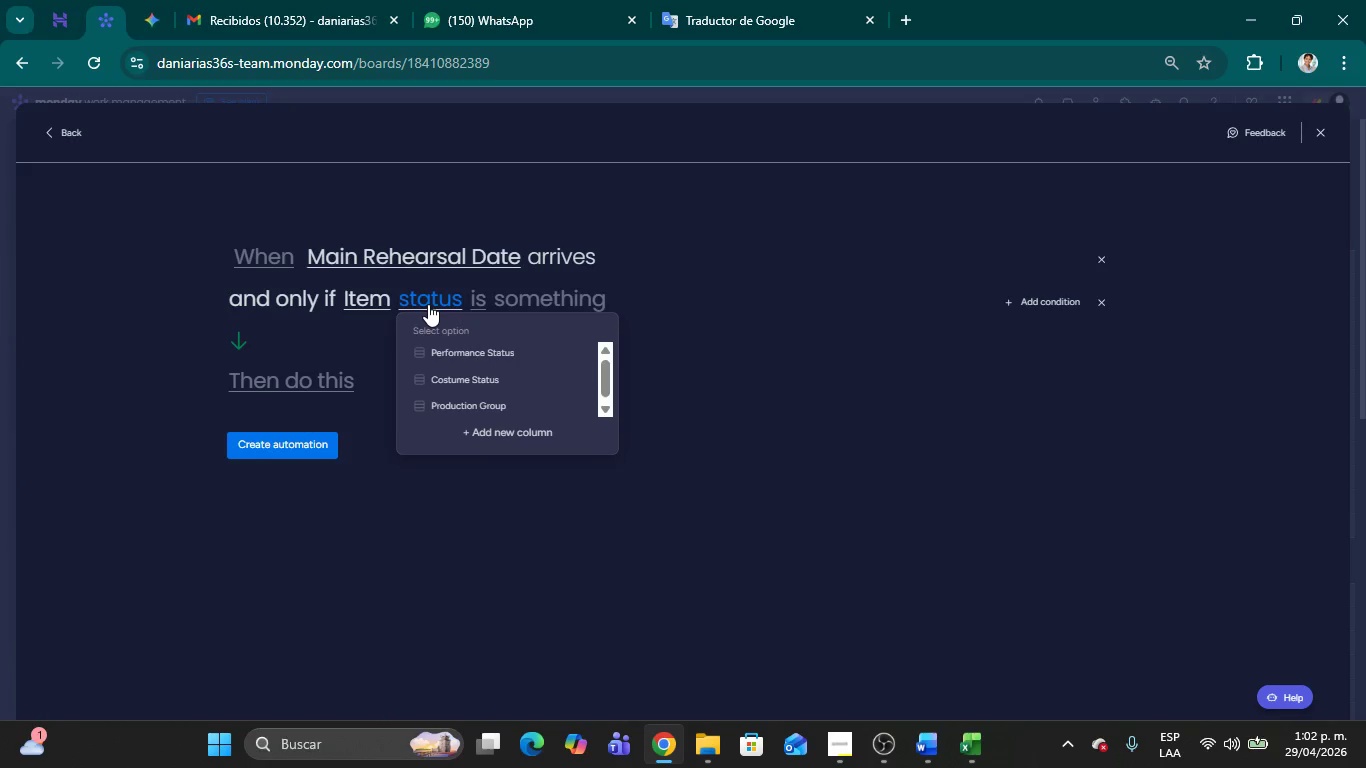 
wait(6.98)
 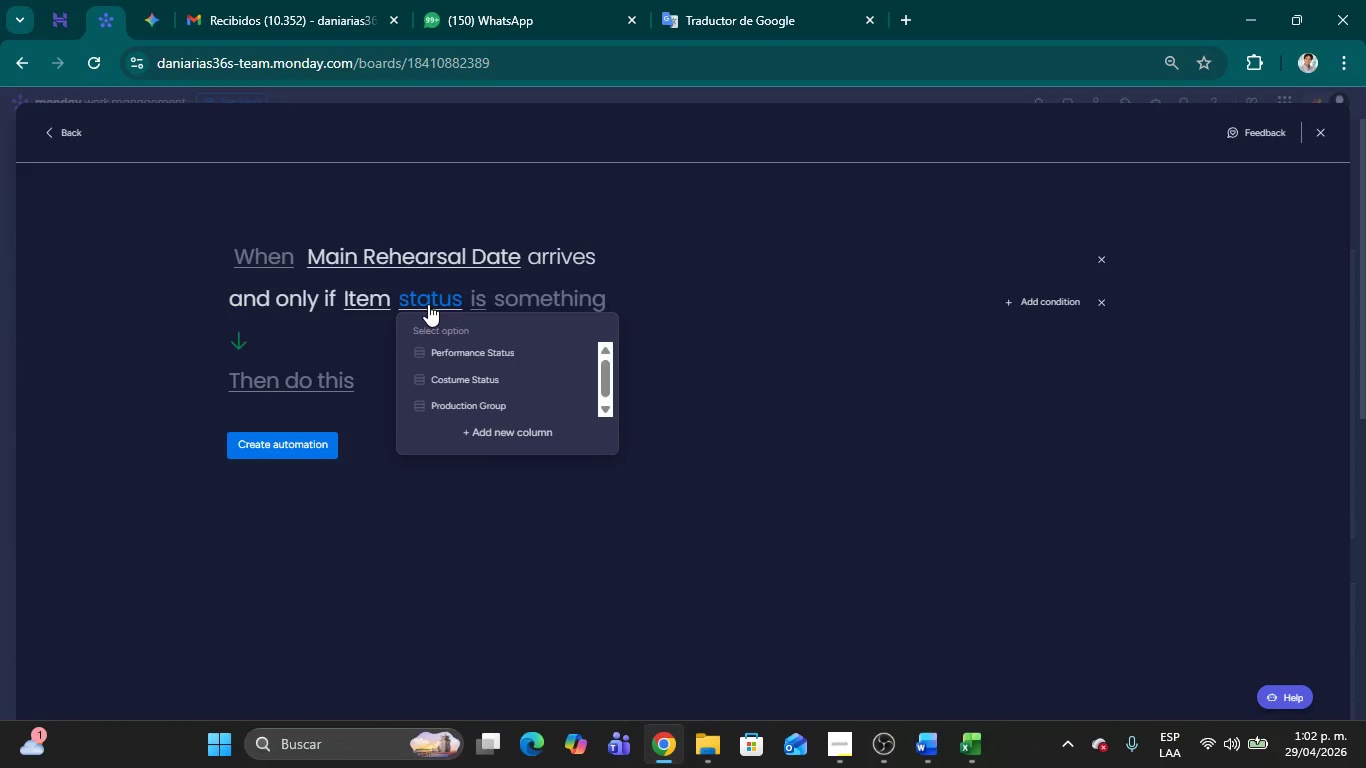 
left_click([441, 343])
 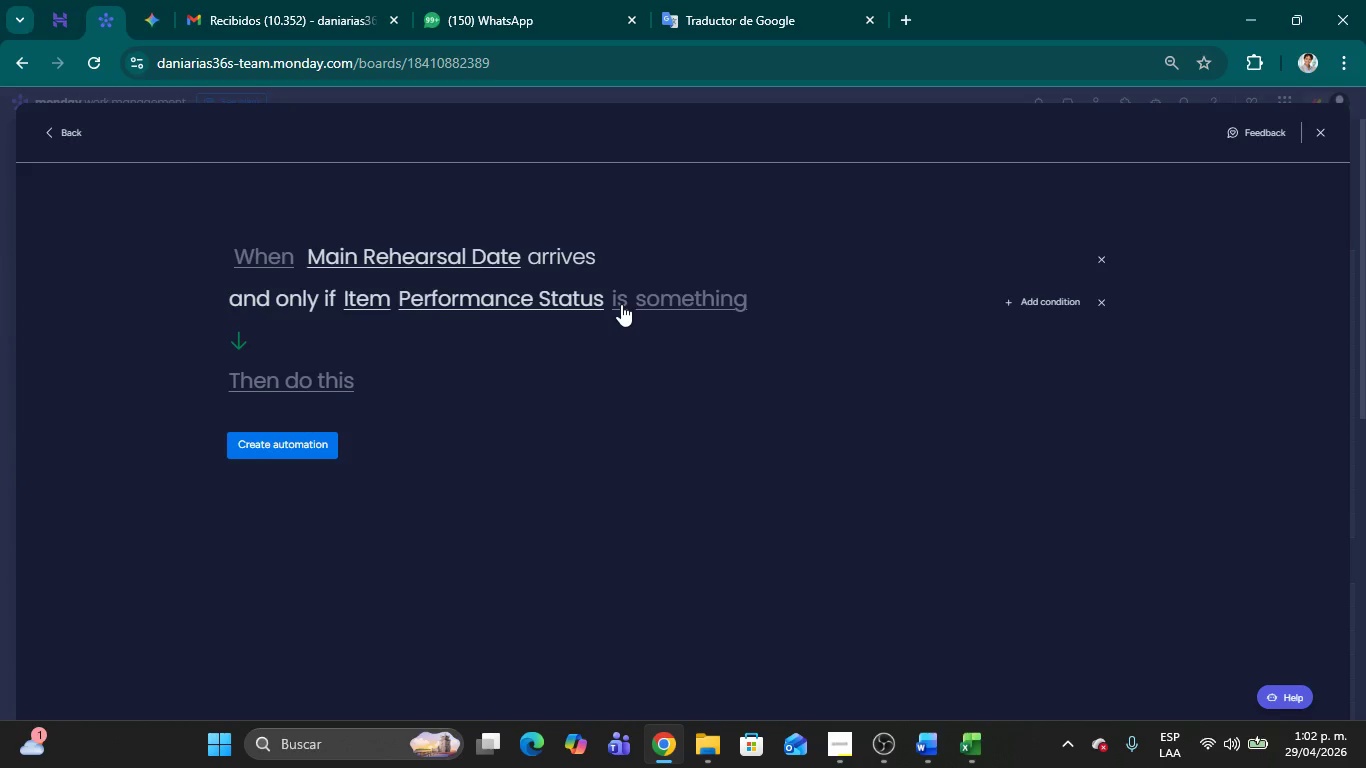 
left_click([622, 304])
 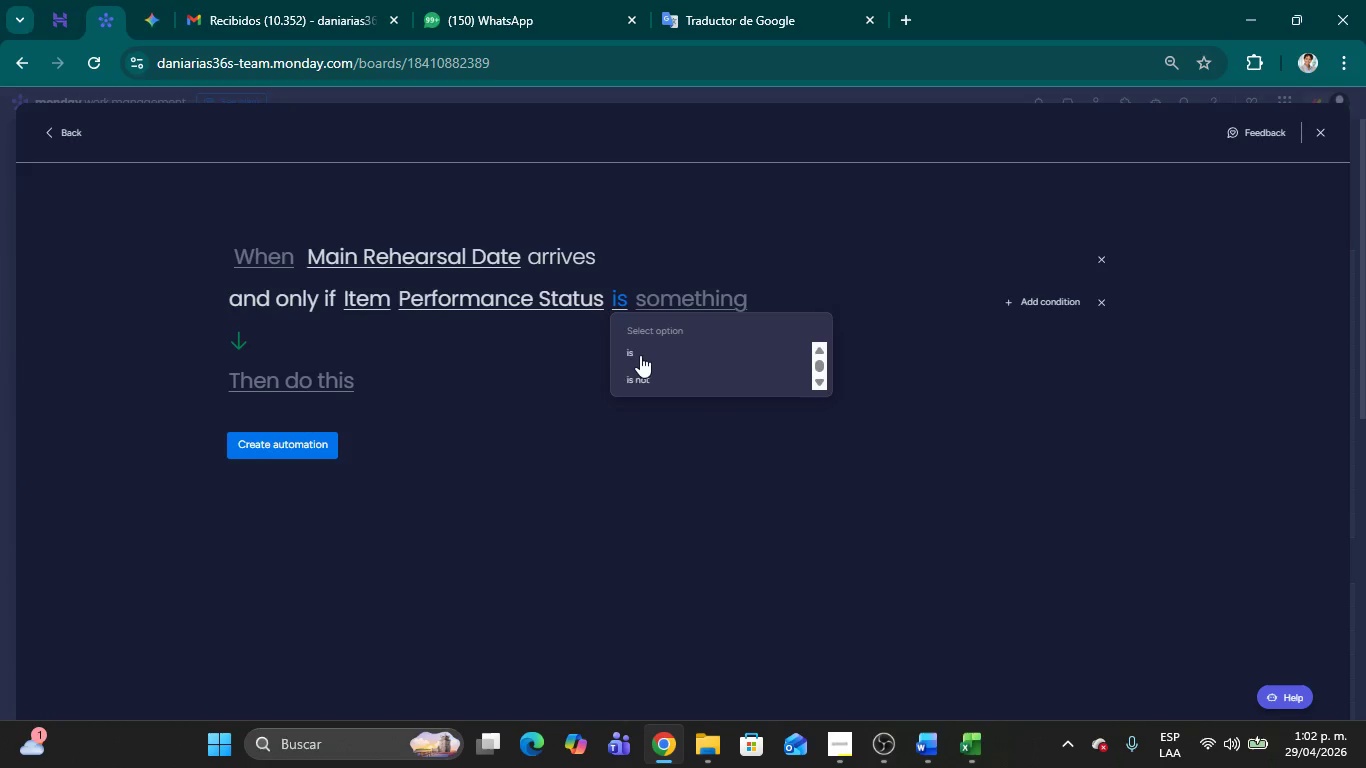 
left_click([640, 379])
 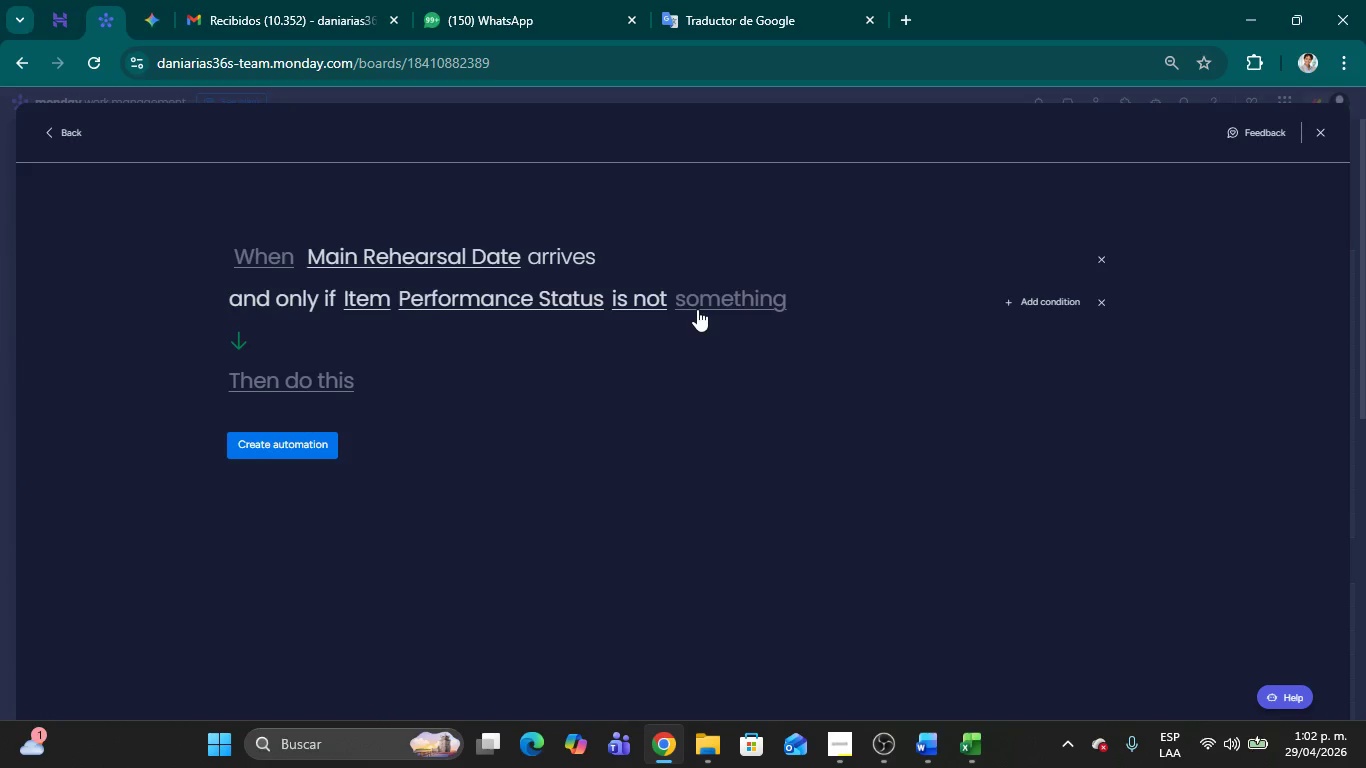 
wait(9.73)
 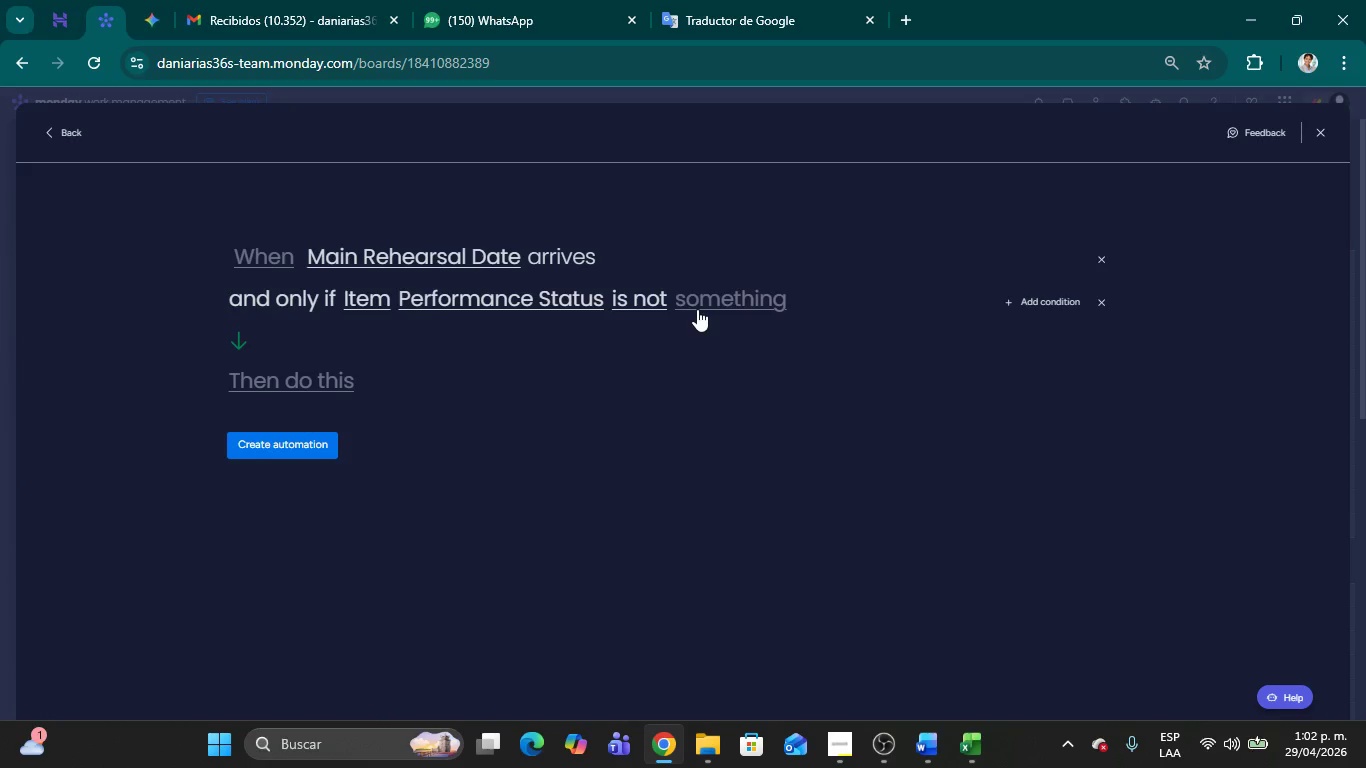 
left_click([725, 303])
 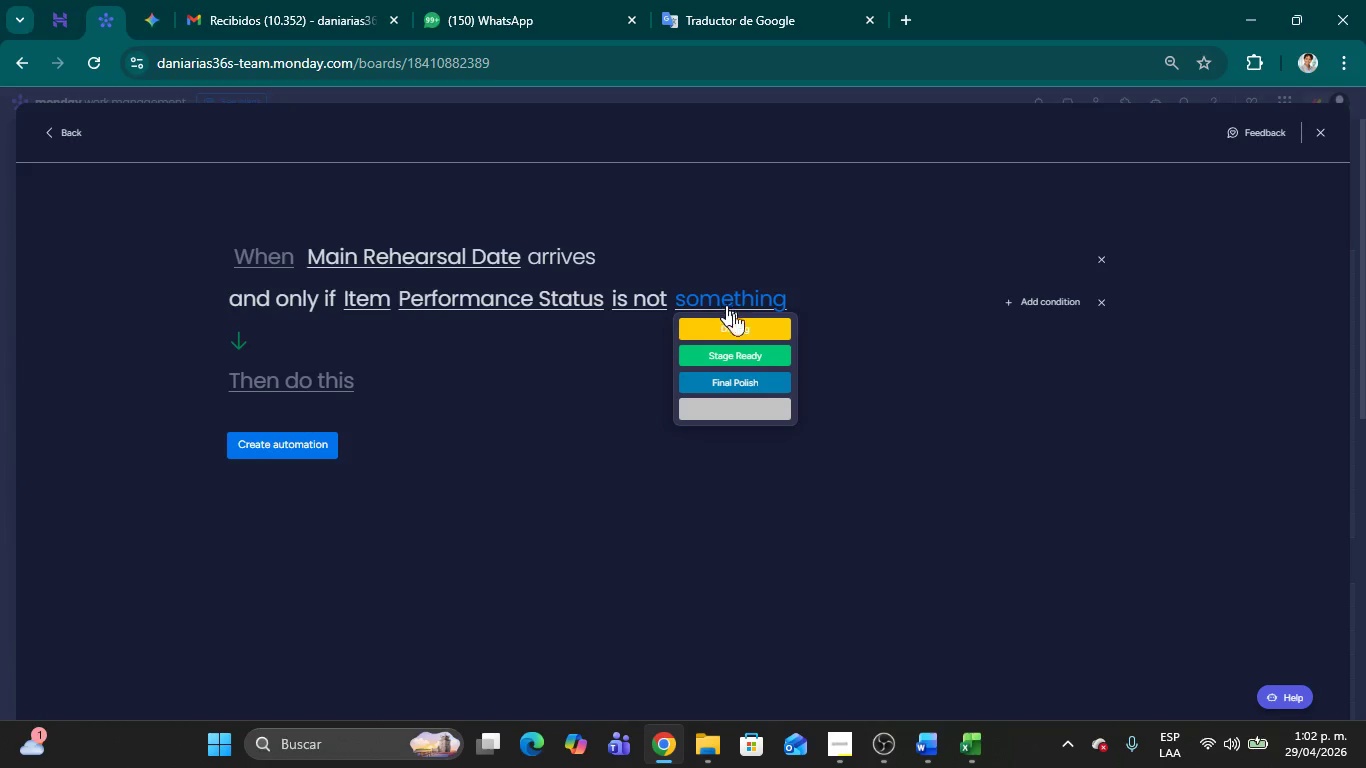 
left_click([750, 347])
 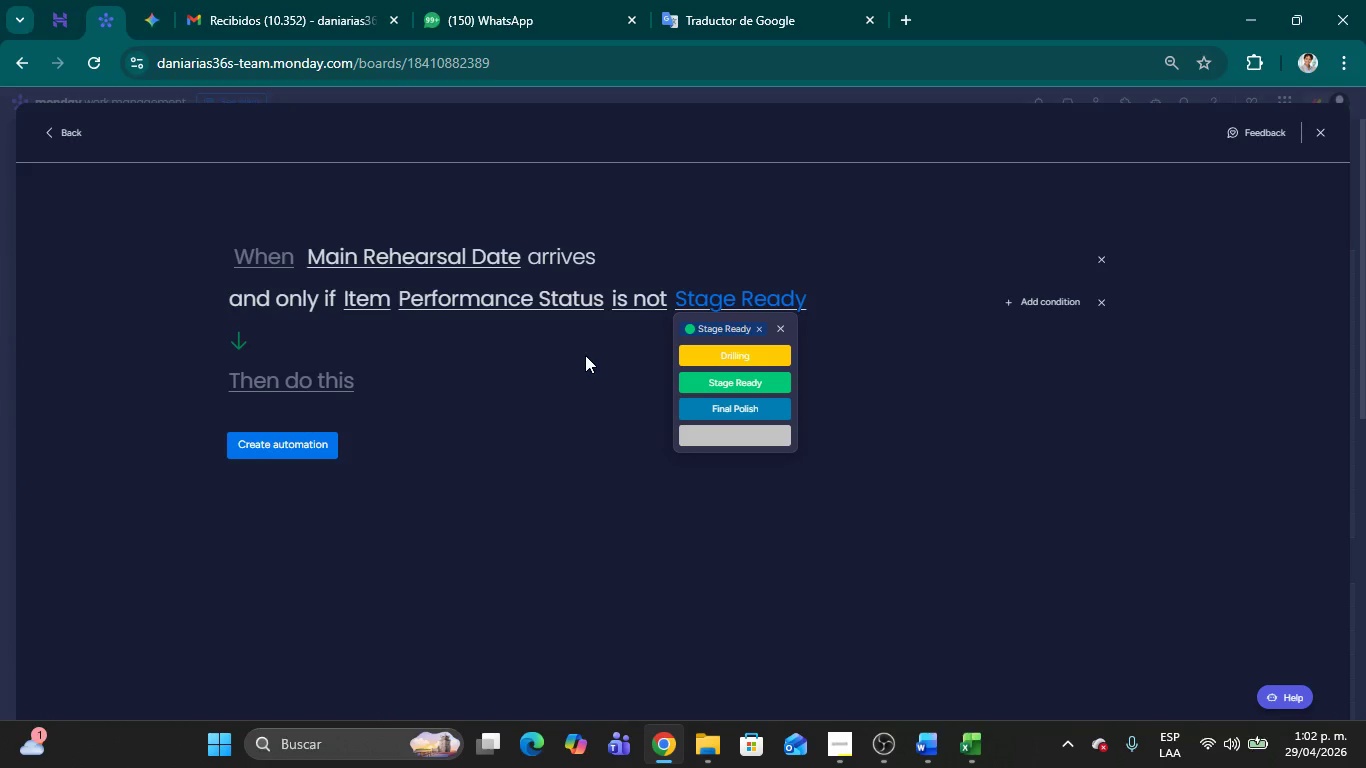 
left_click([325, 373])
 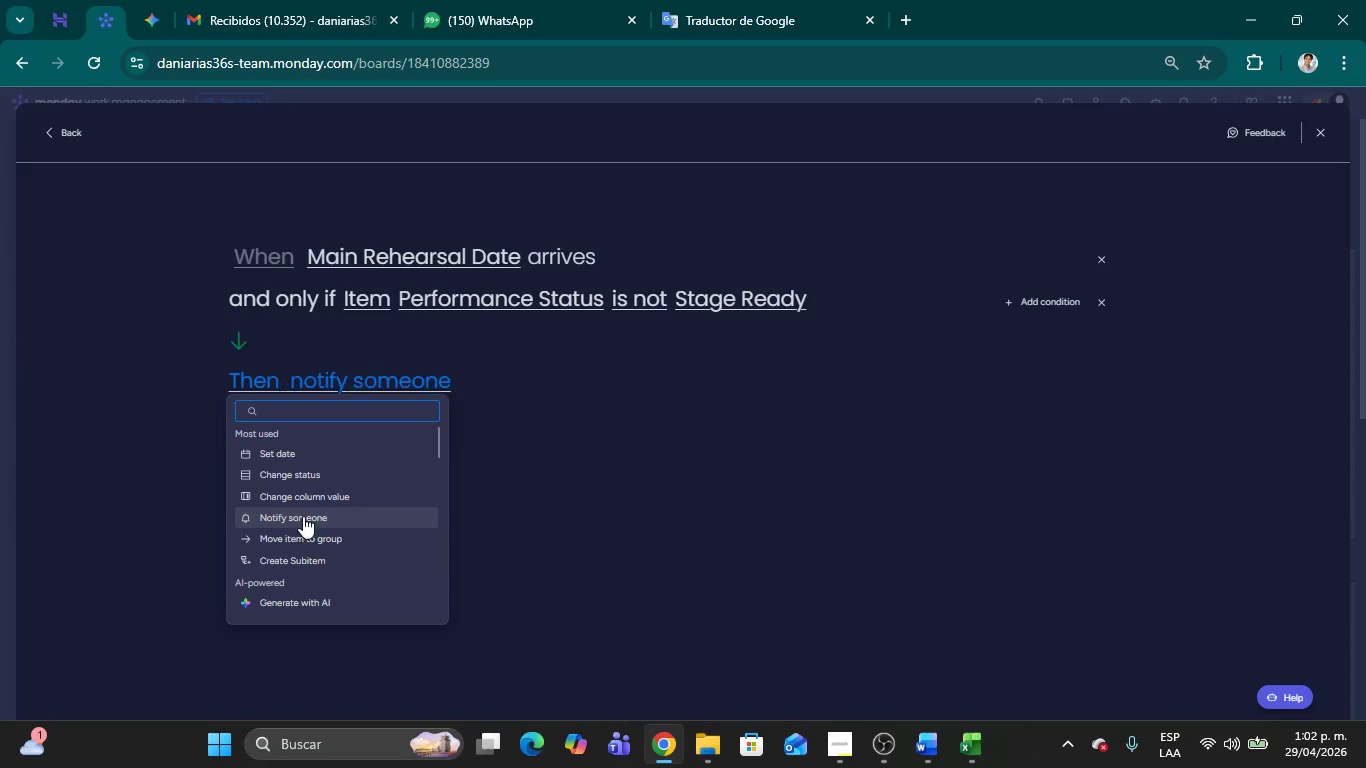 
left_click([303, 516])
 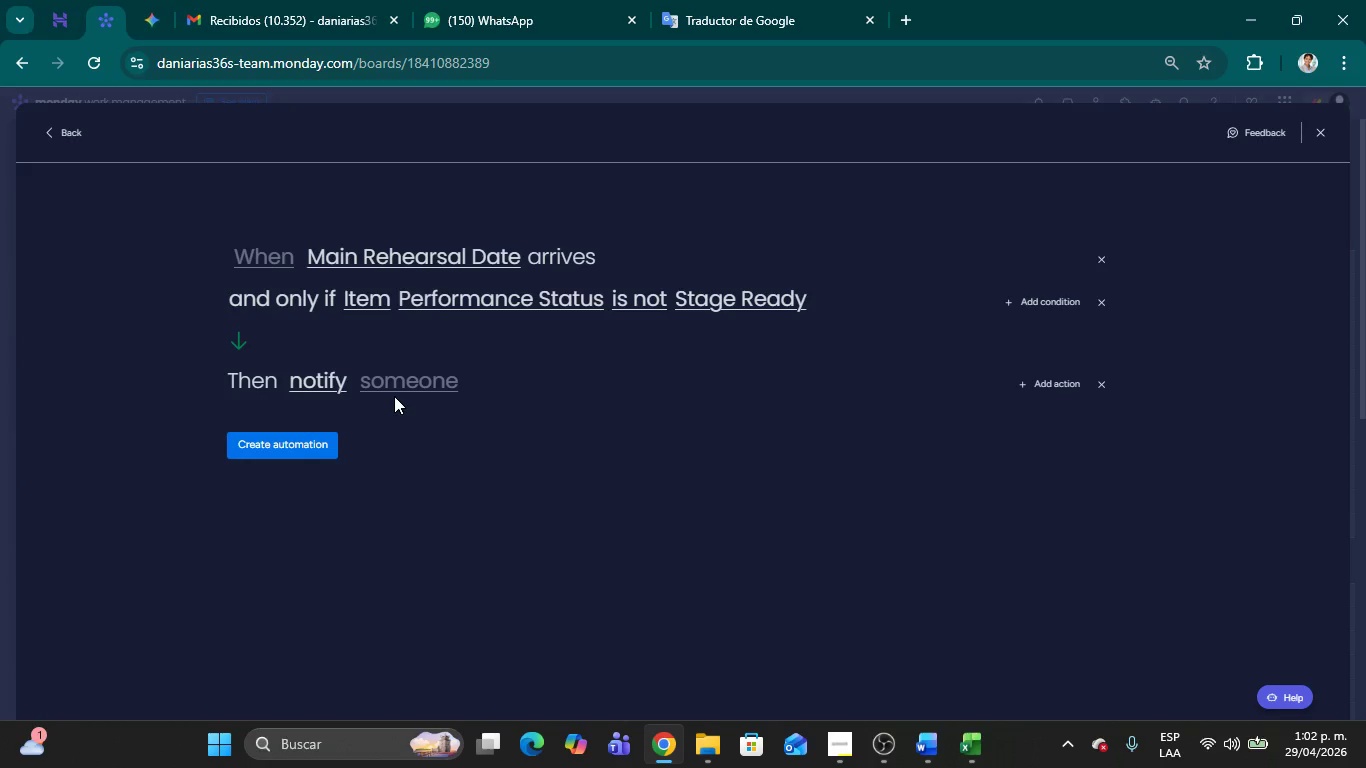 
left_click([404, 376])
 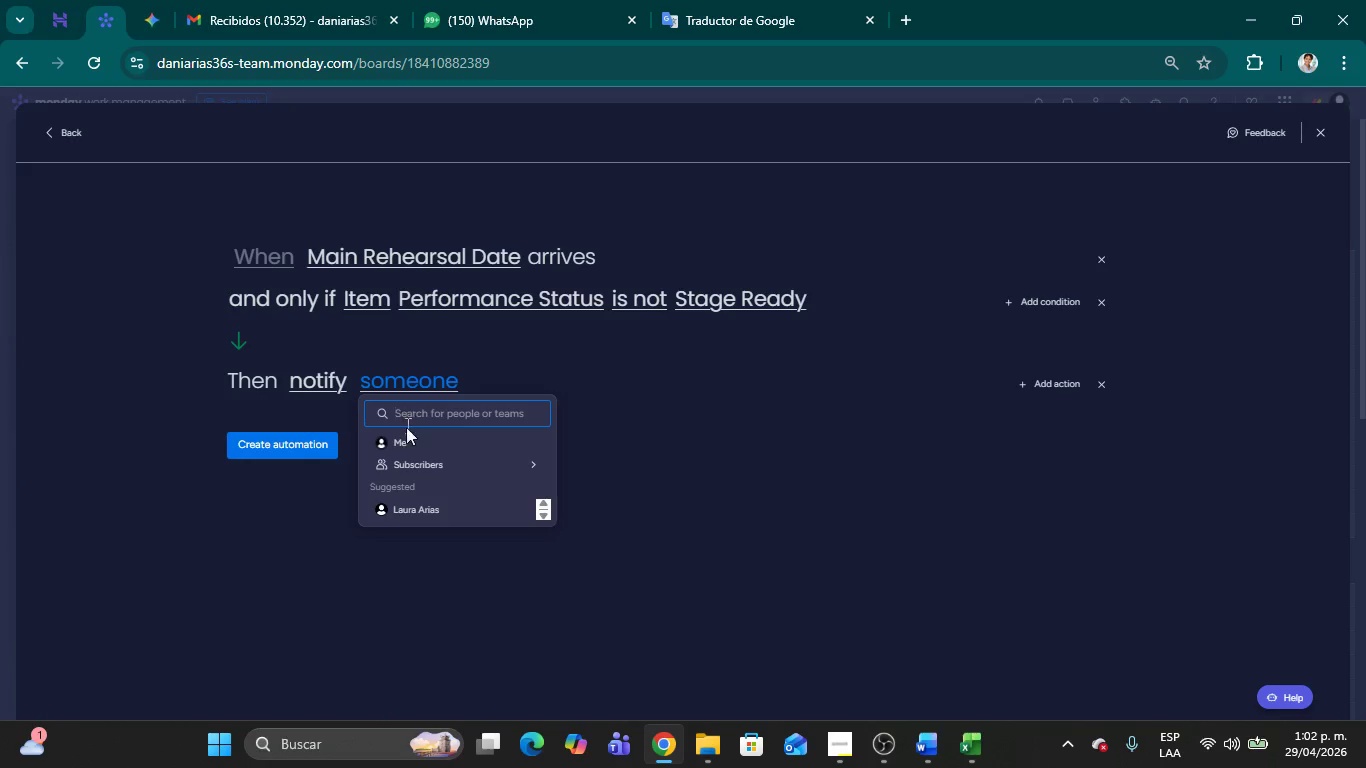 
left_click([407, 443])
 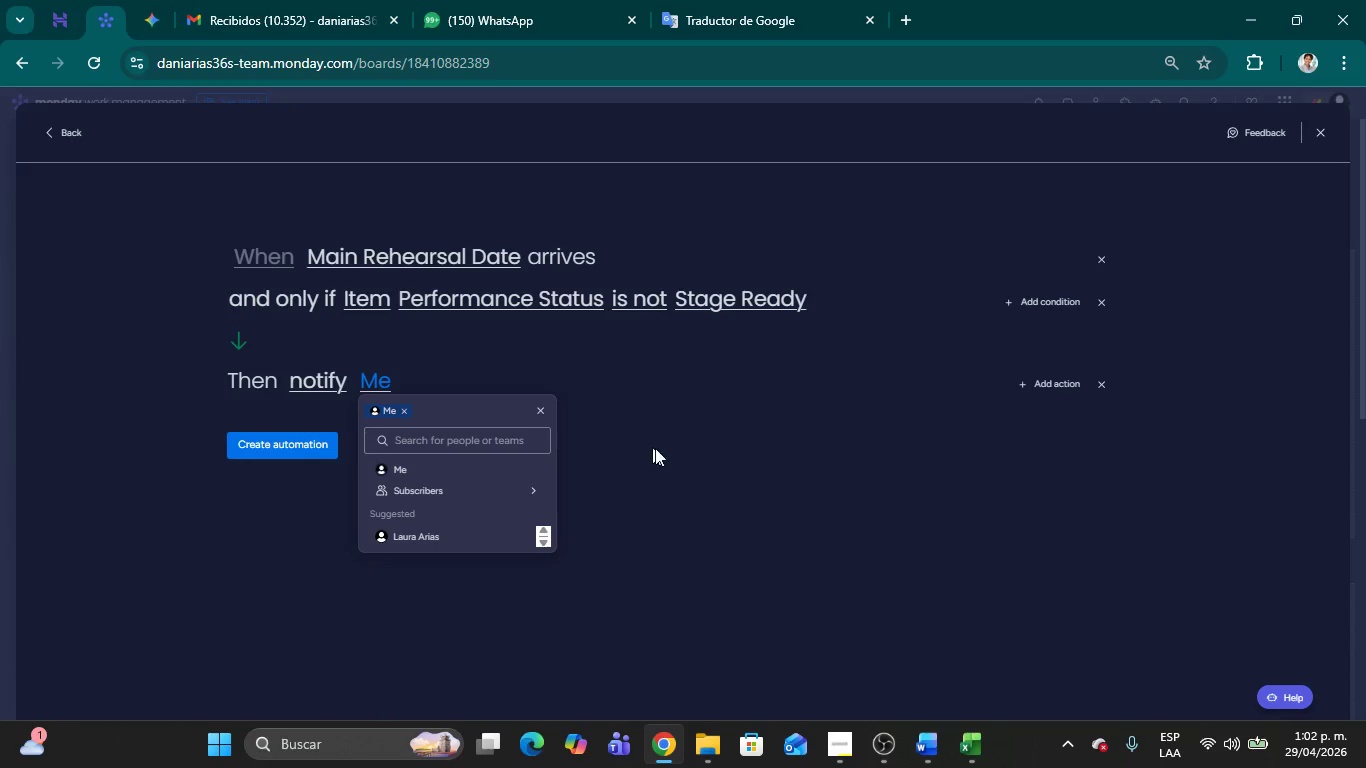 
left_click([686, 450])
 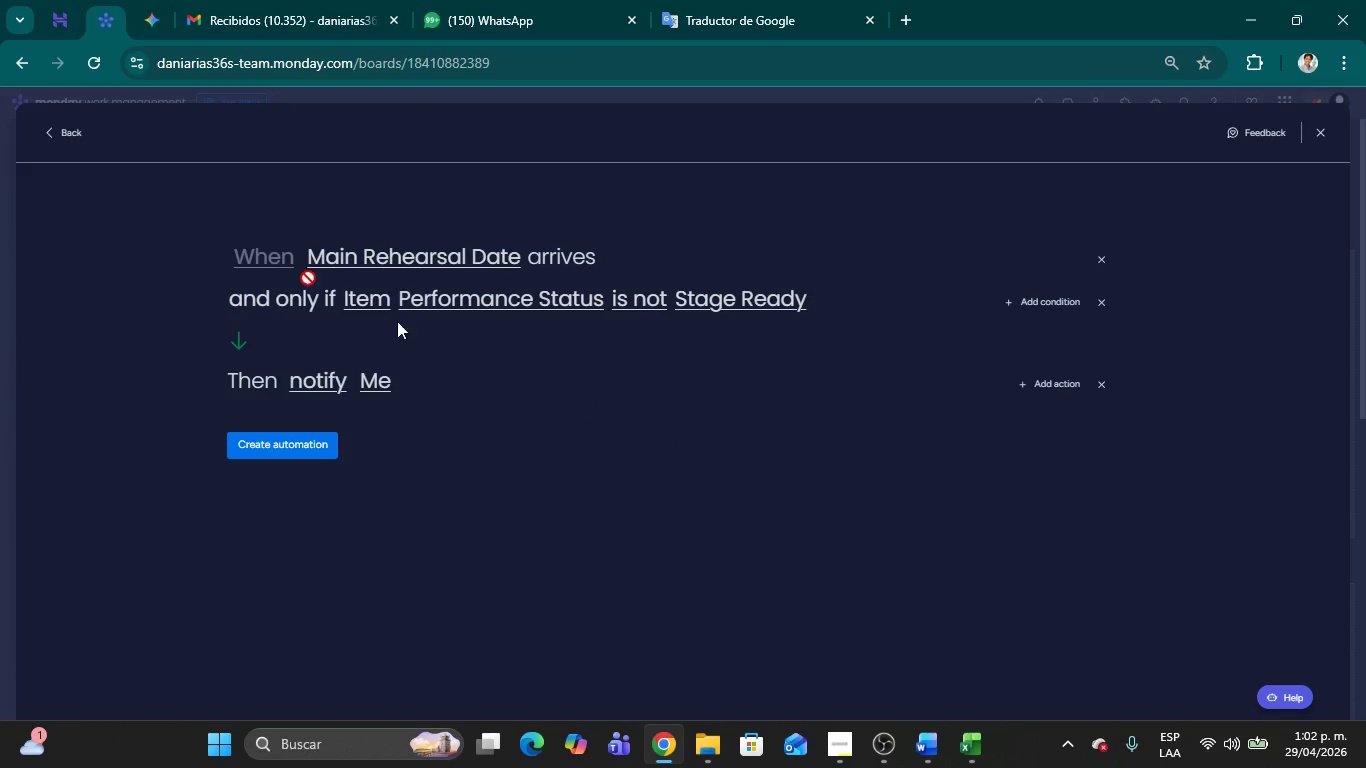 
wait(11.12)
 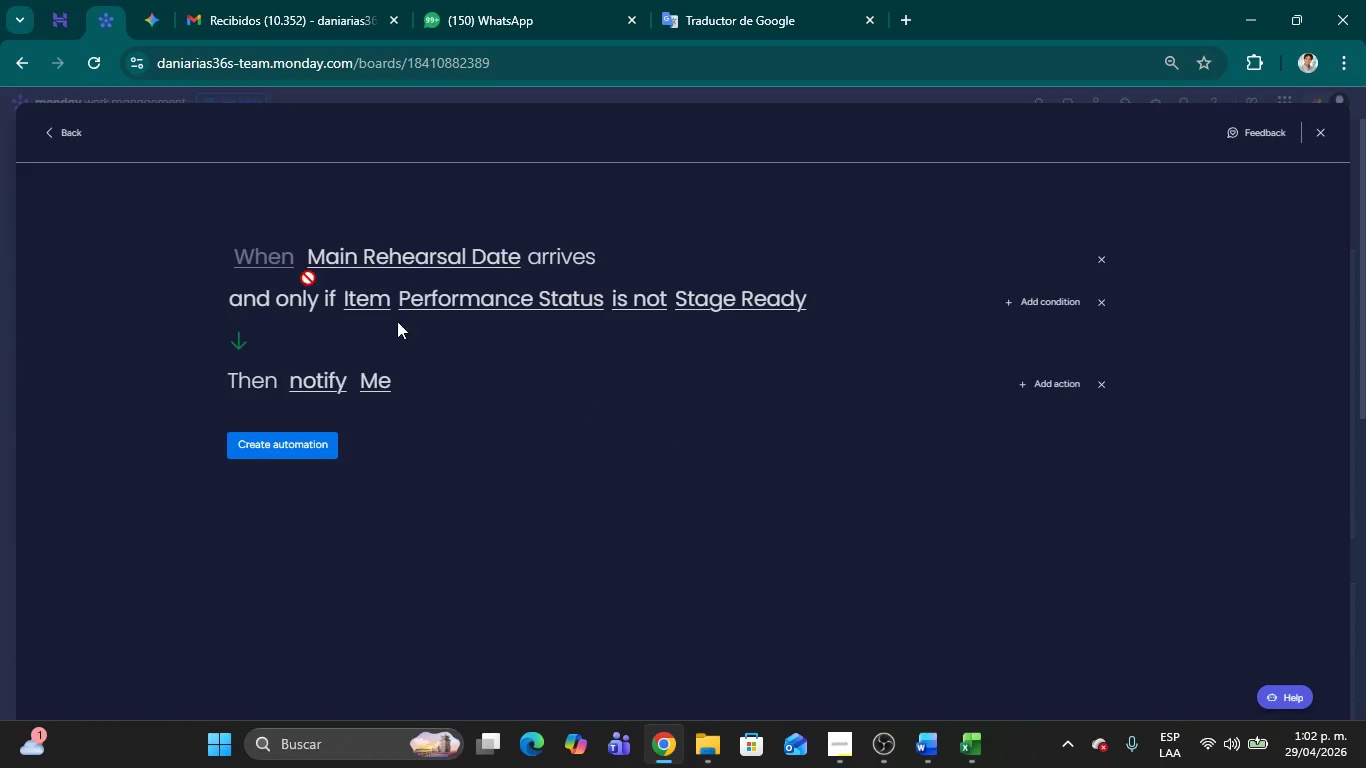 
left_click([255, 257])
 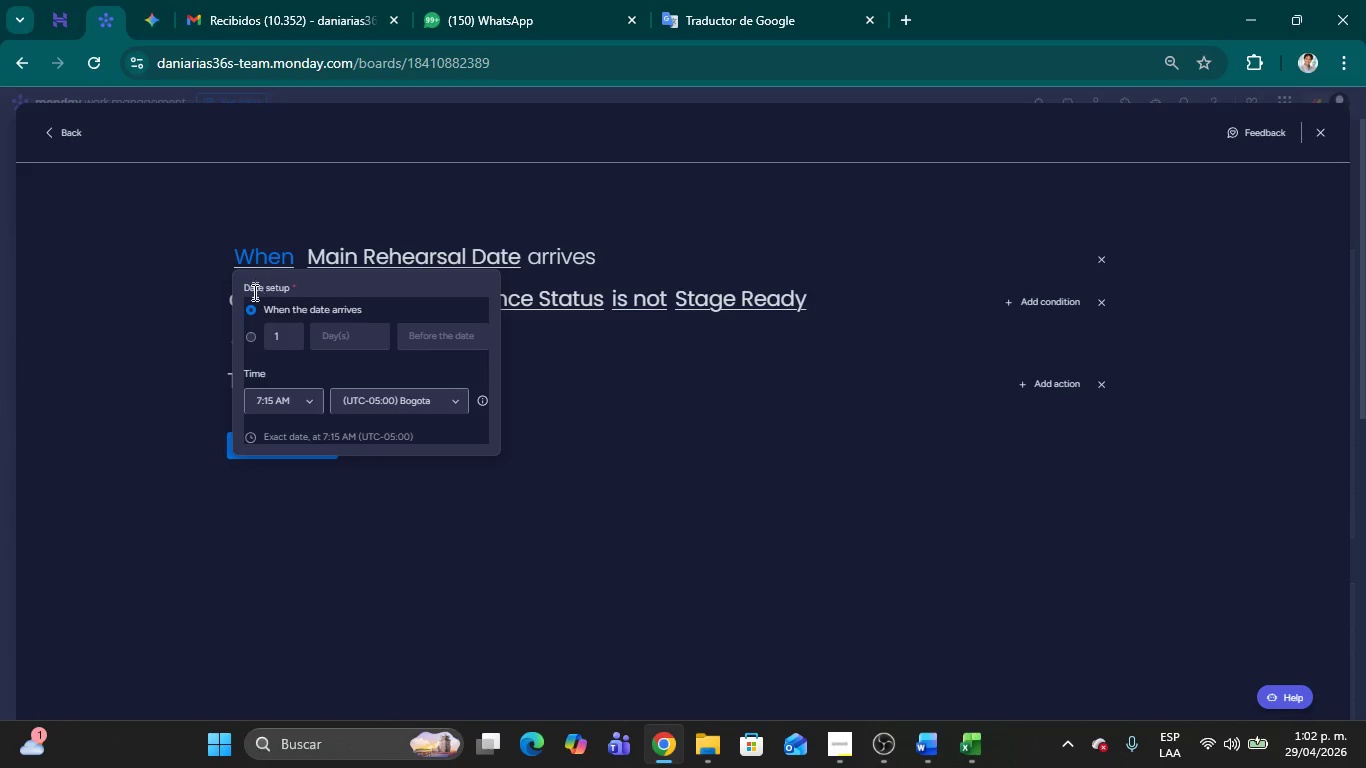 
left_click([253, 310])
 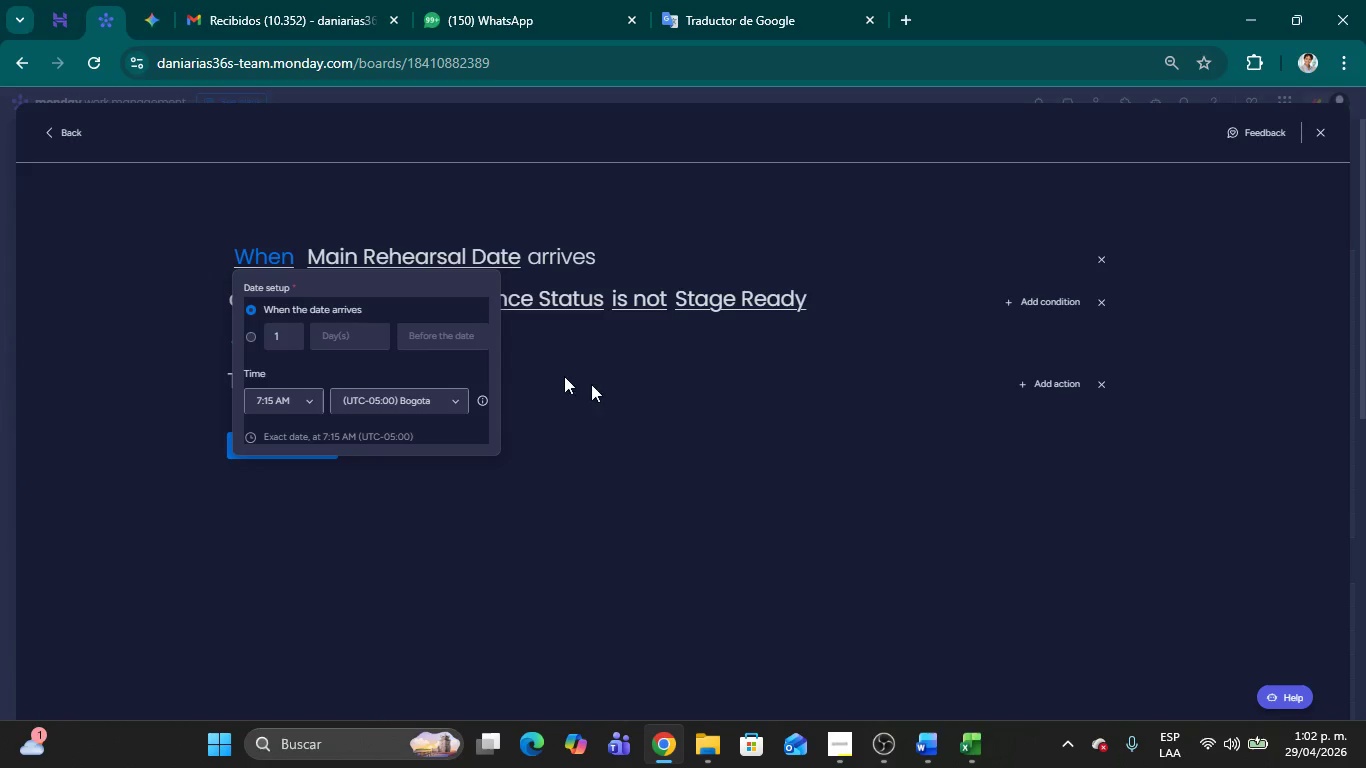 
left_click([672, 416])
 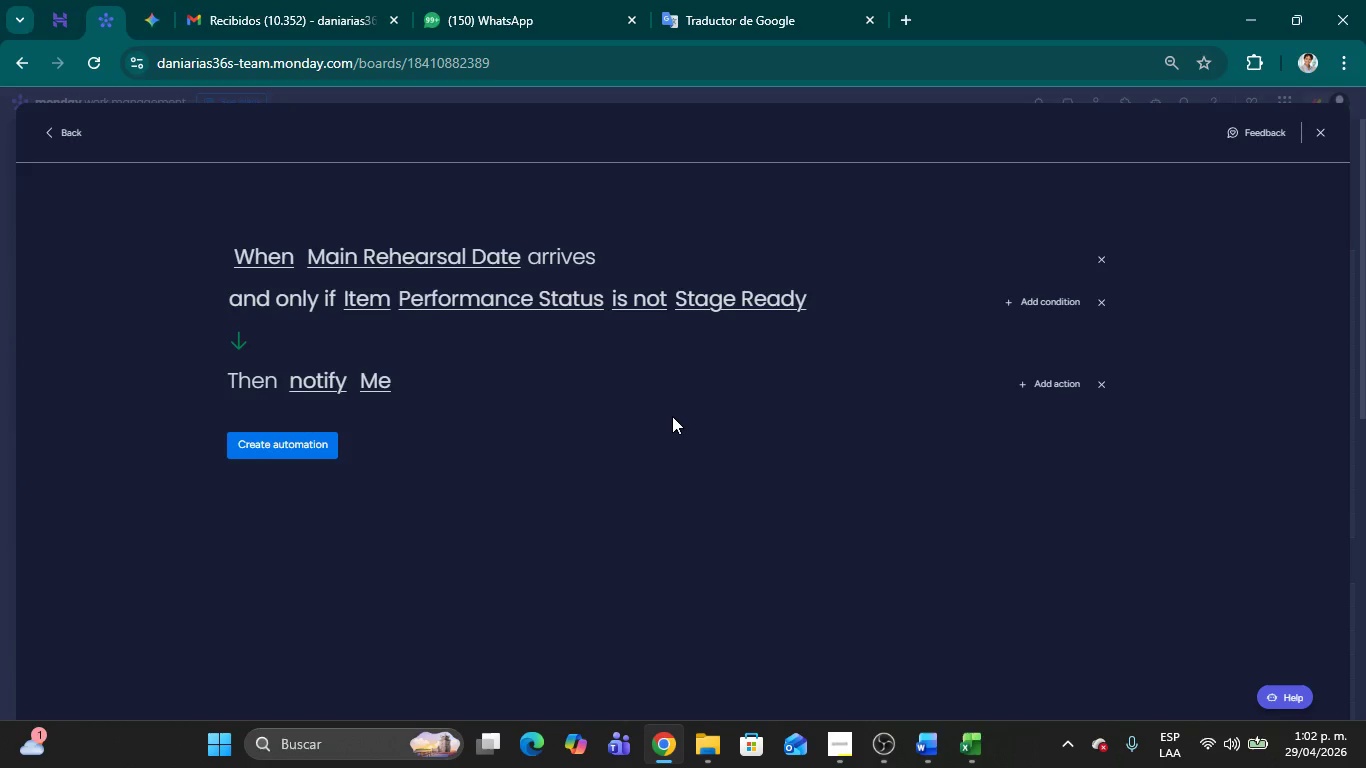 
wait(5.56)
 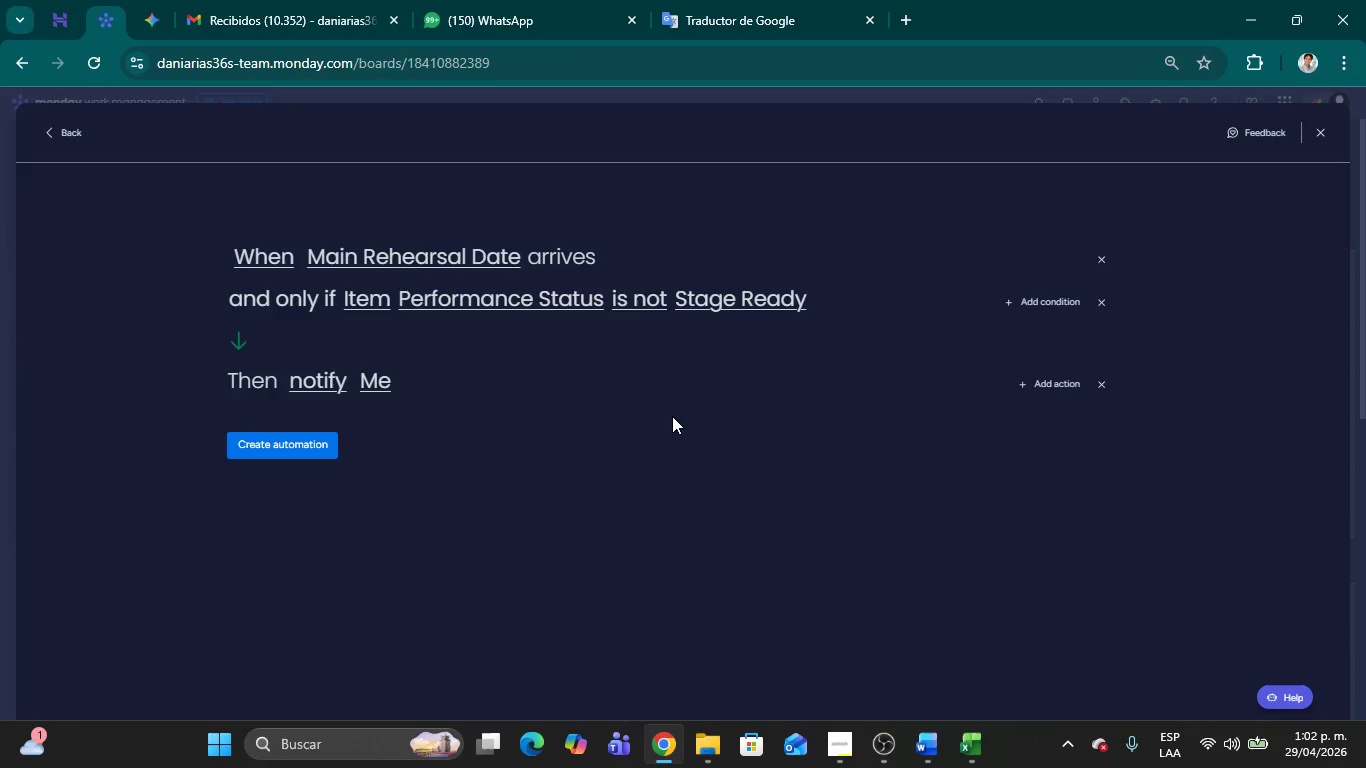 
left_click([317, 374])
 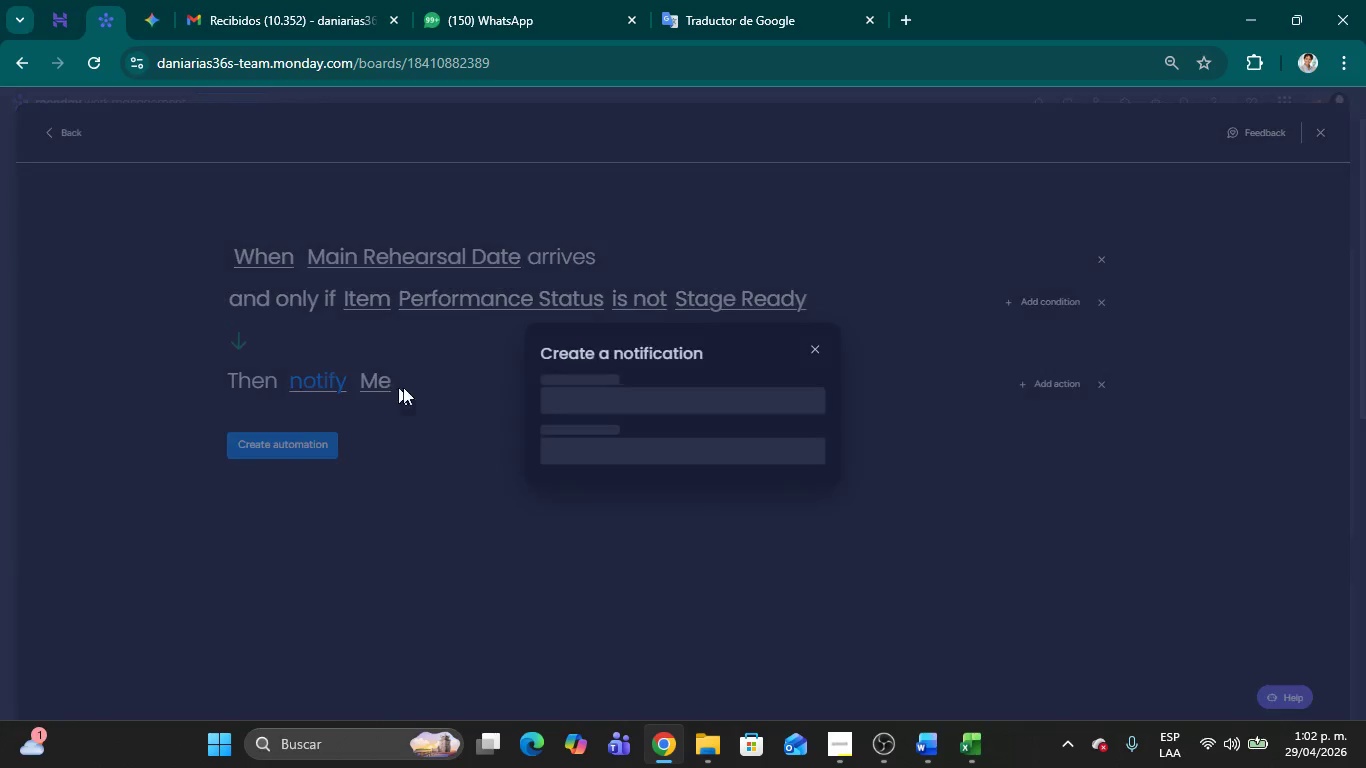 
mouse_move([581, 407])
 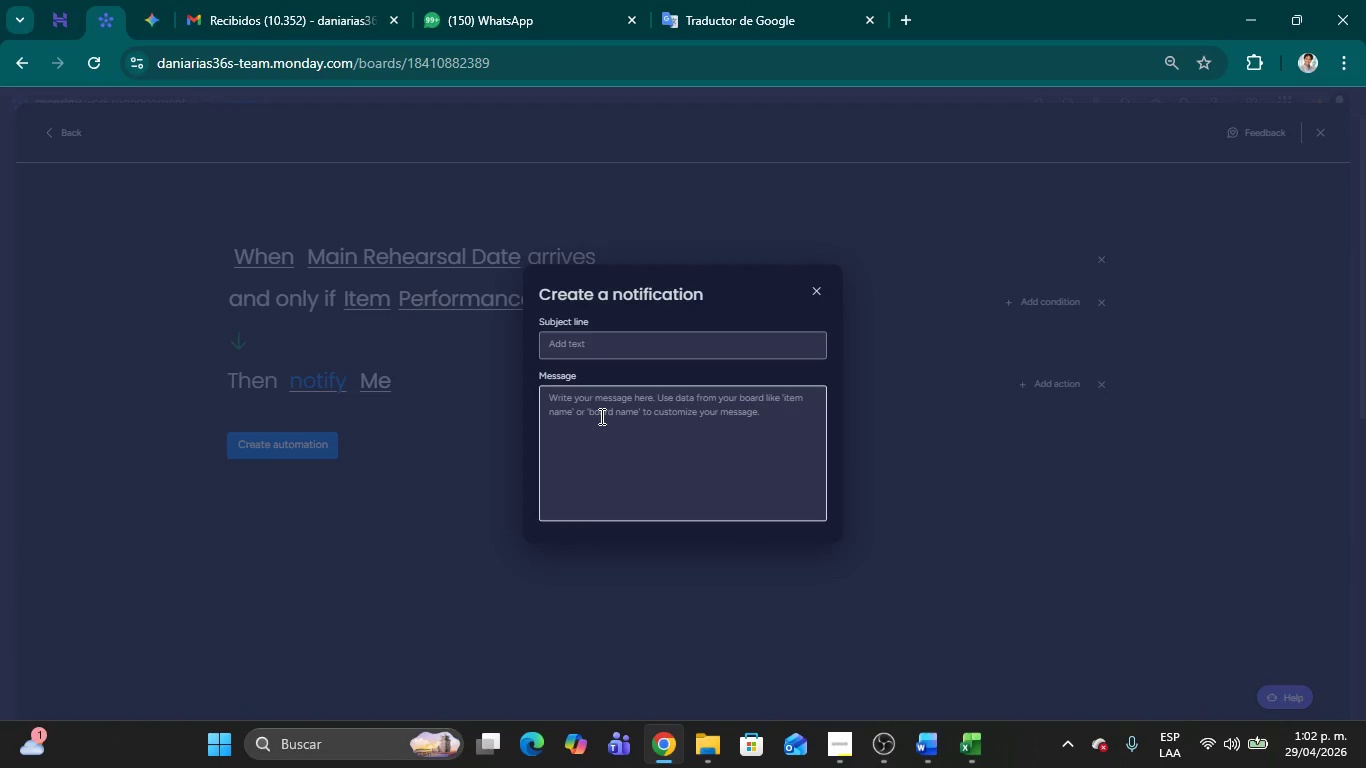 
left_click([600, 416])
 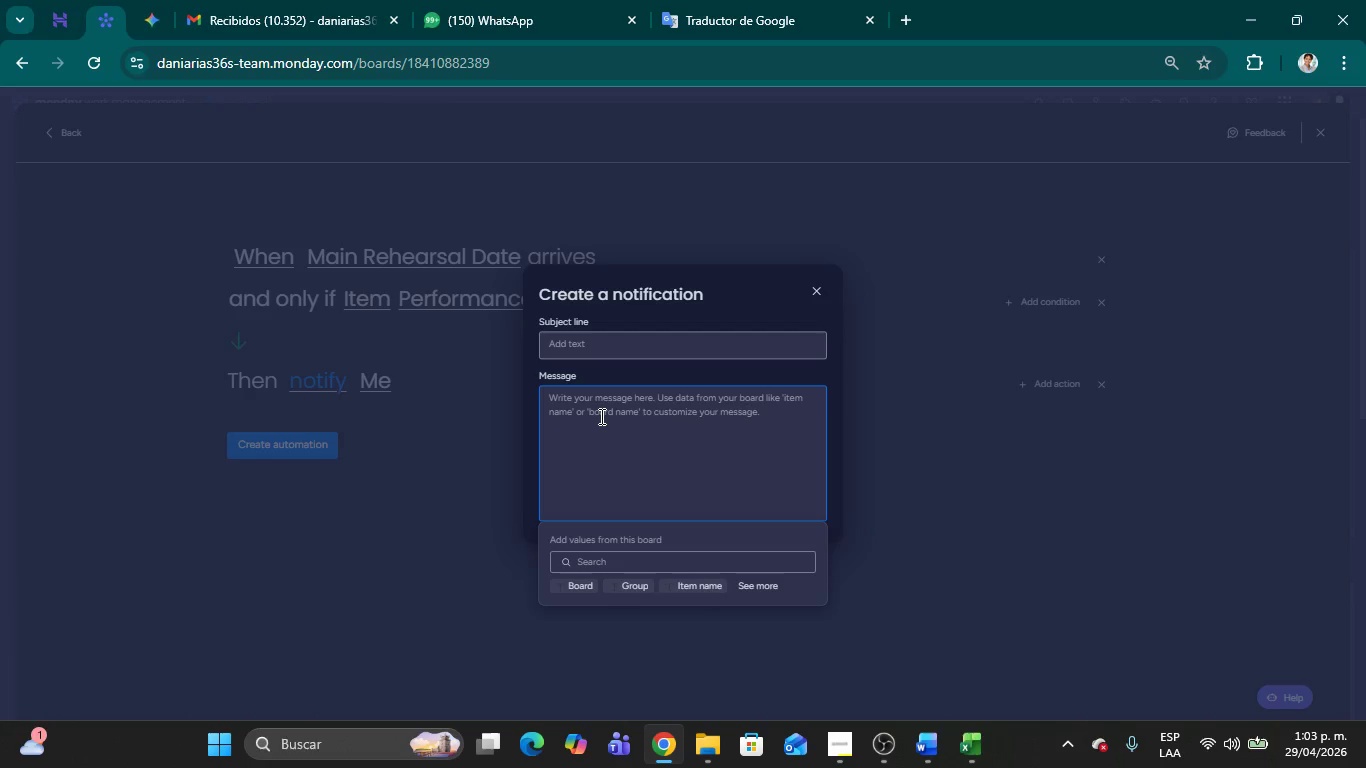 
type(Atenci;on! )
 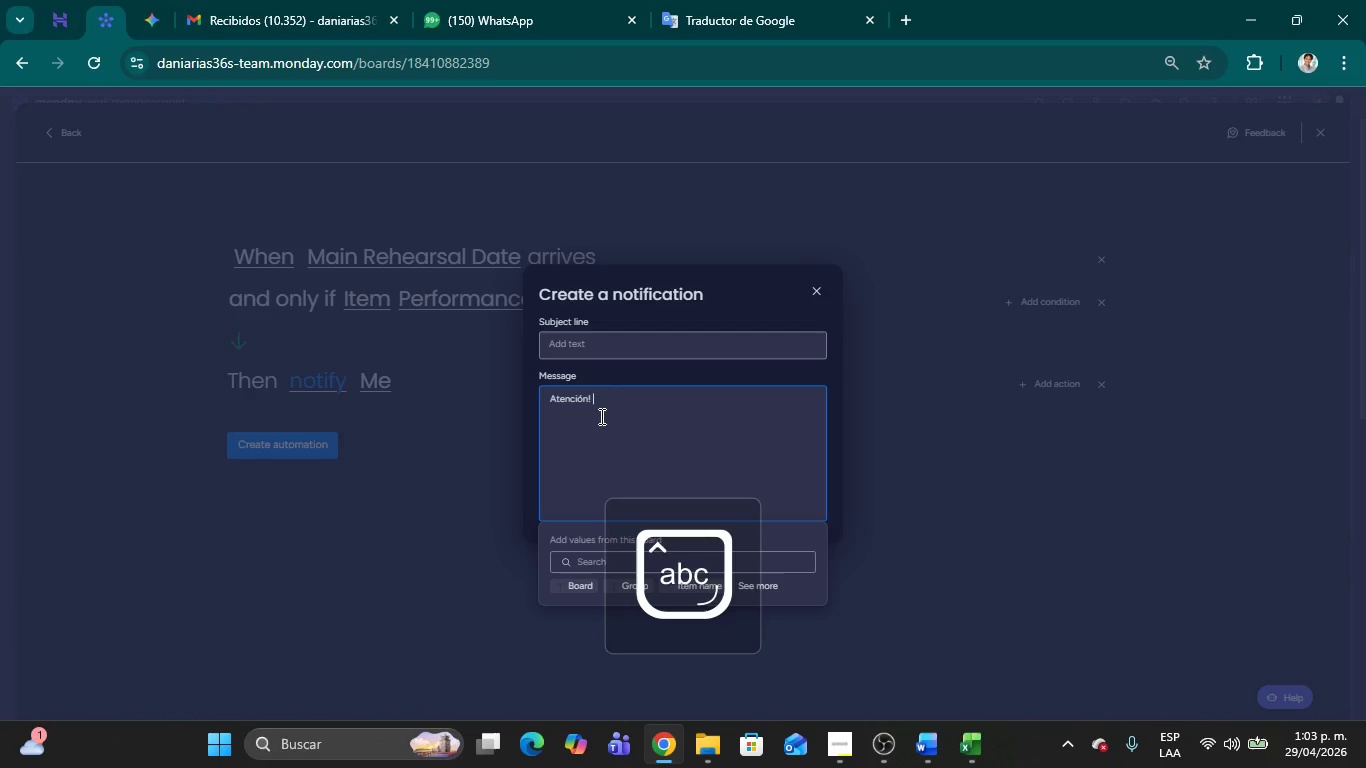 
hold_key(key=ArrowLeft, duration=1.14)
 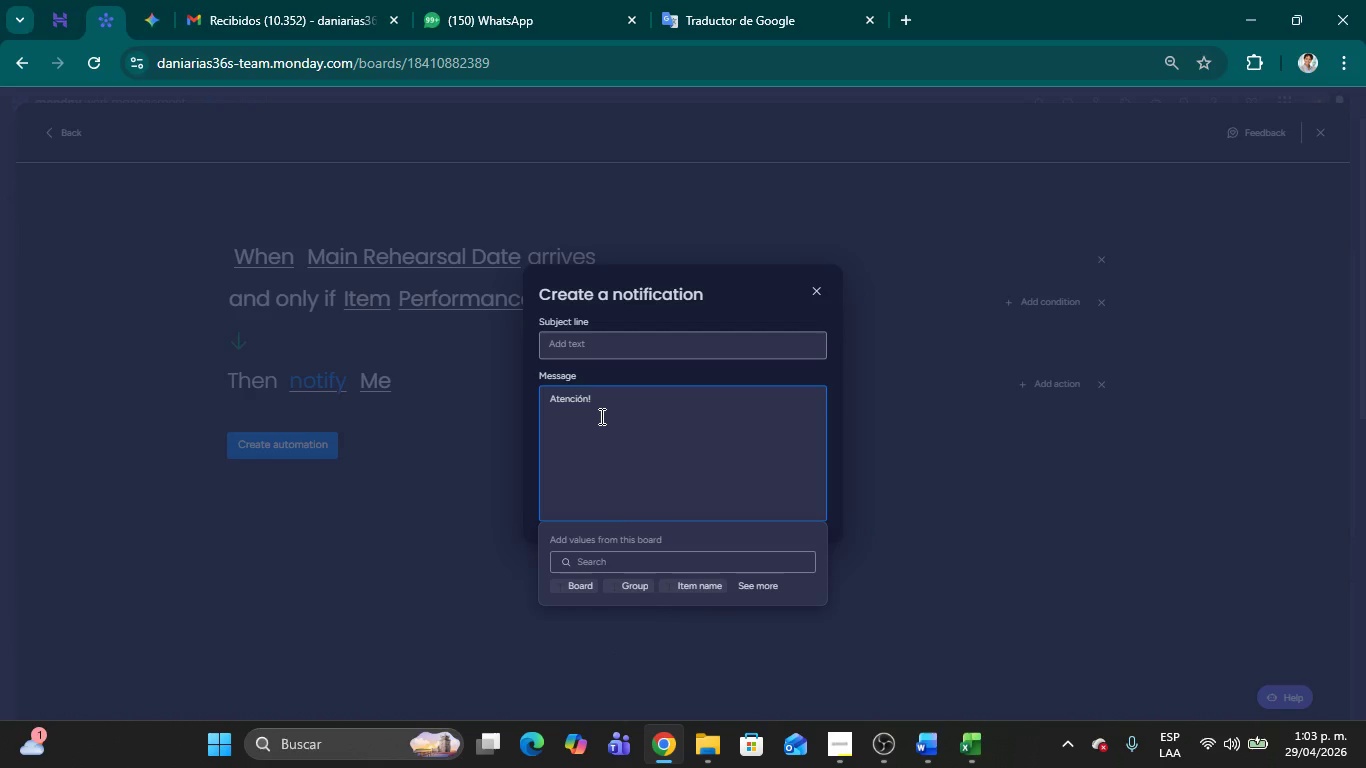 
key(1)
 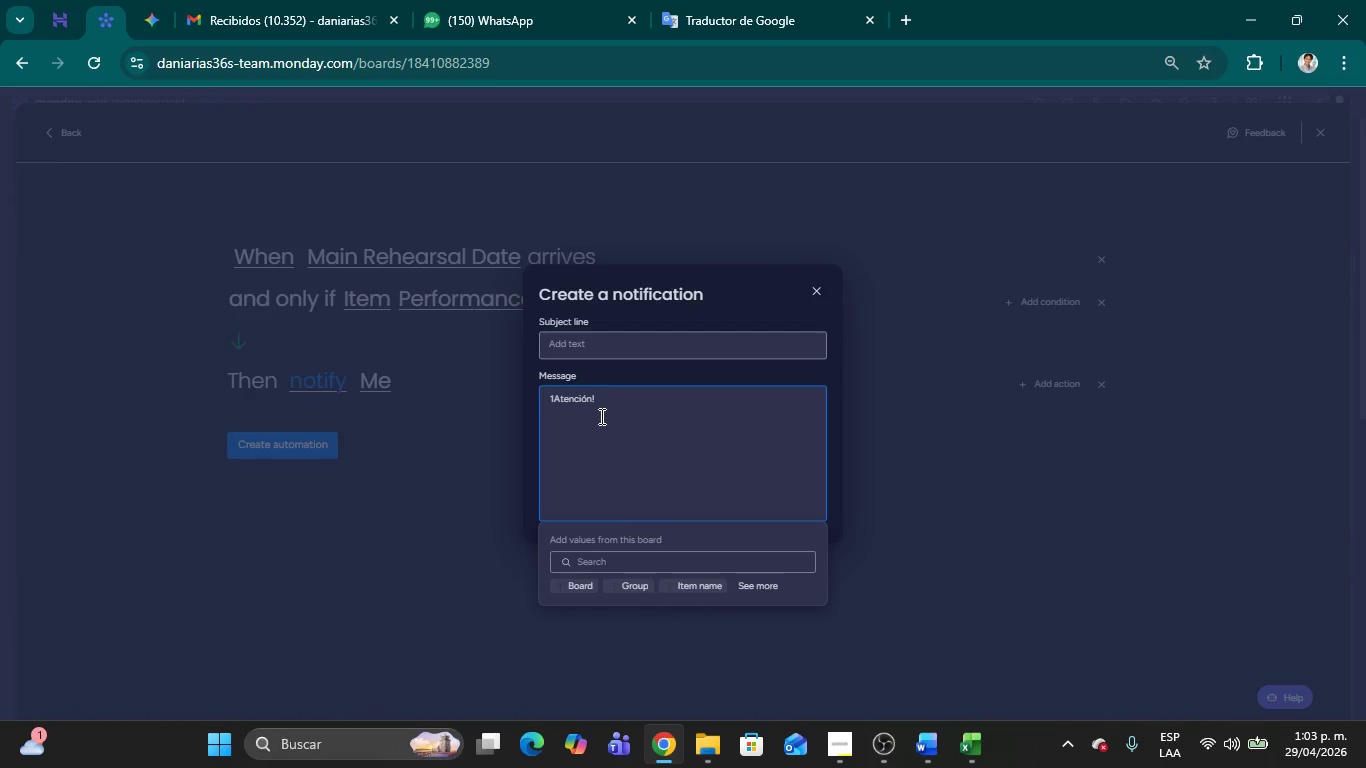 
key(Backspace)
 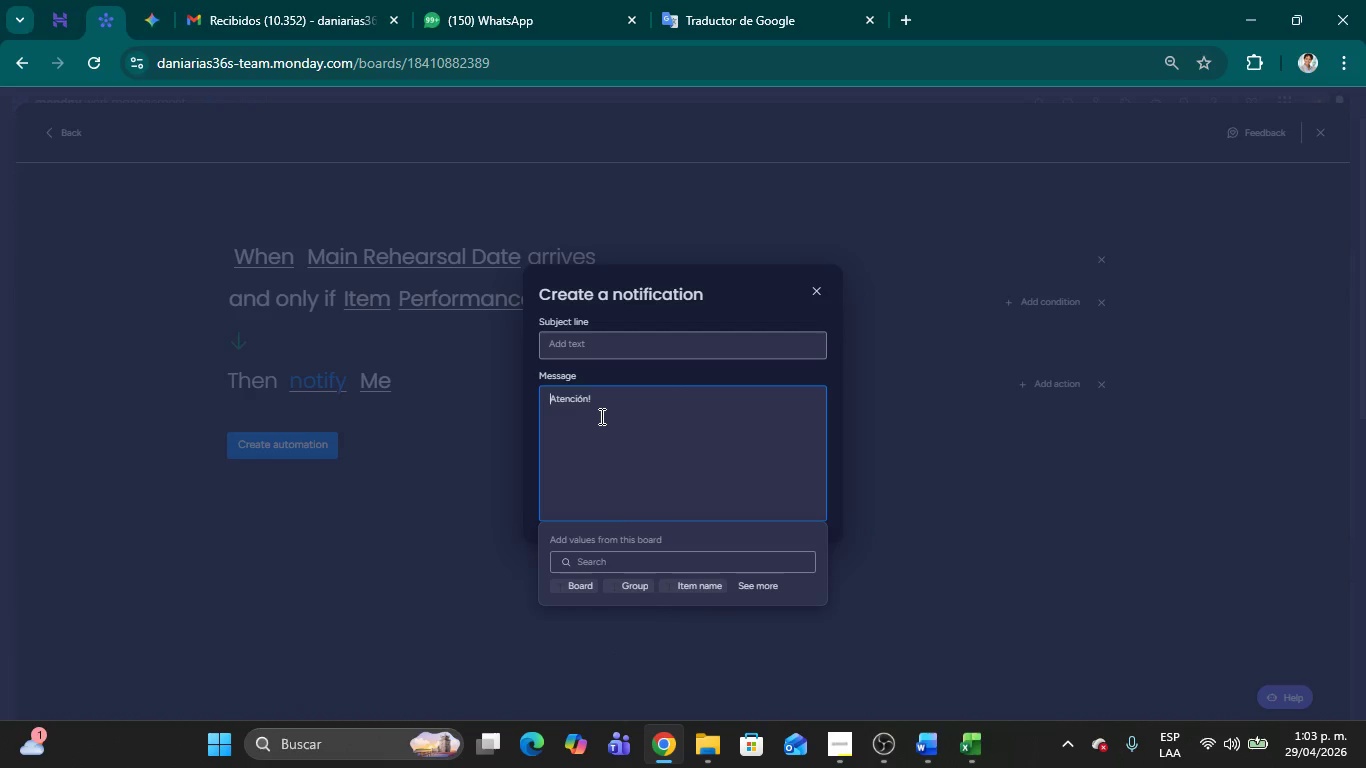 
key(Shift+ShiftRight)
 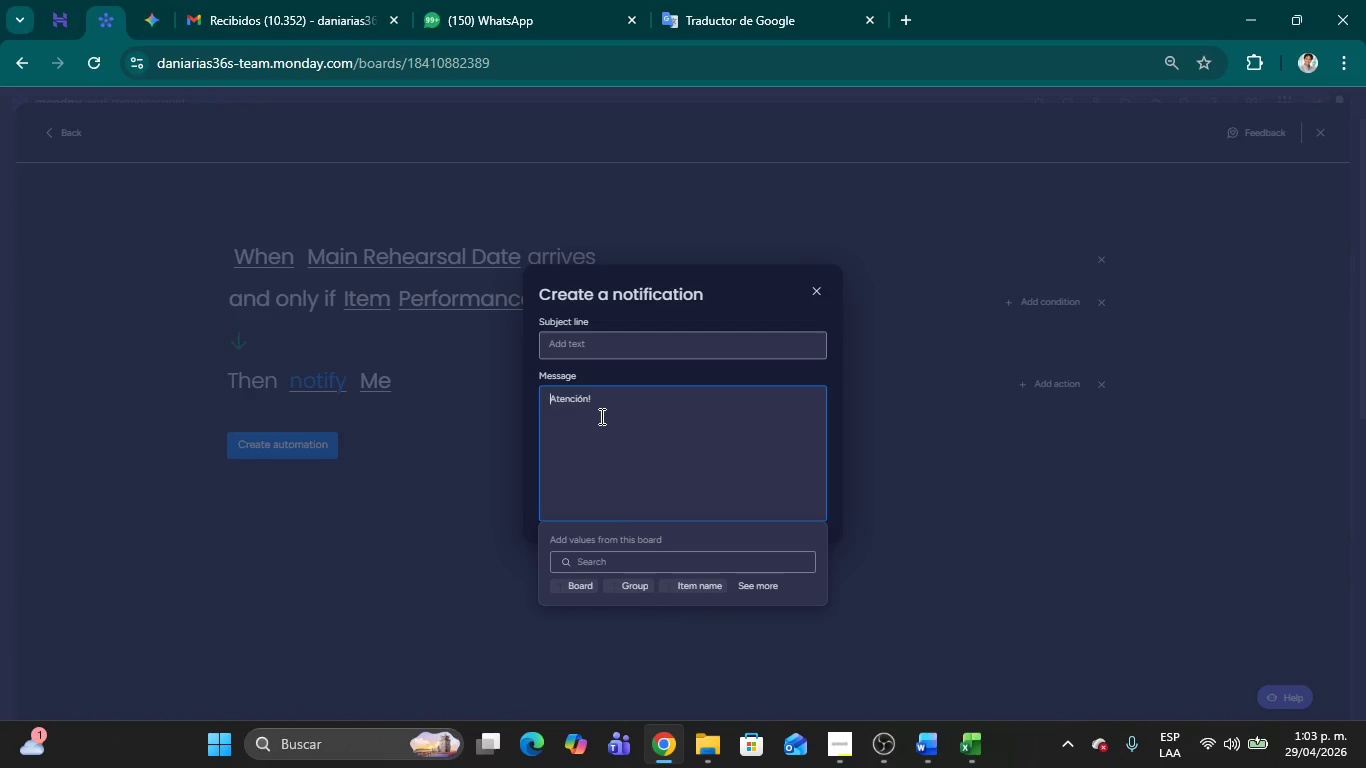 
key(Shift+1)
 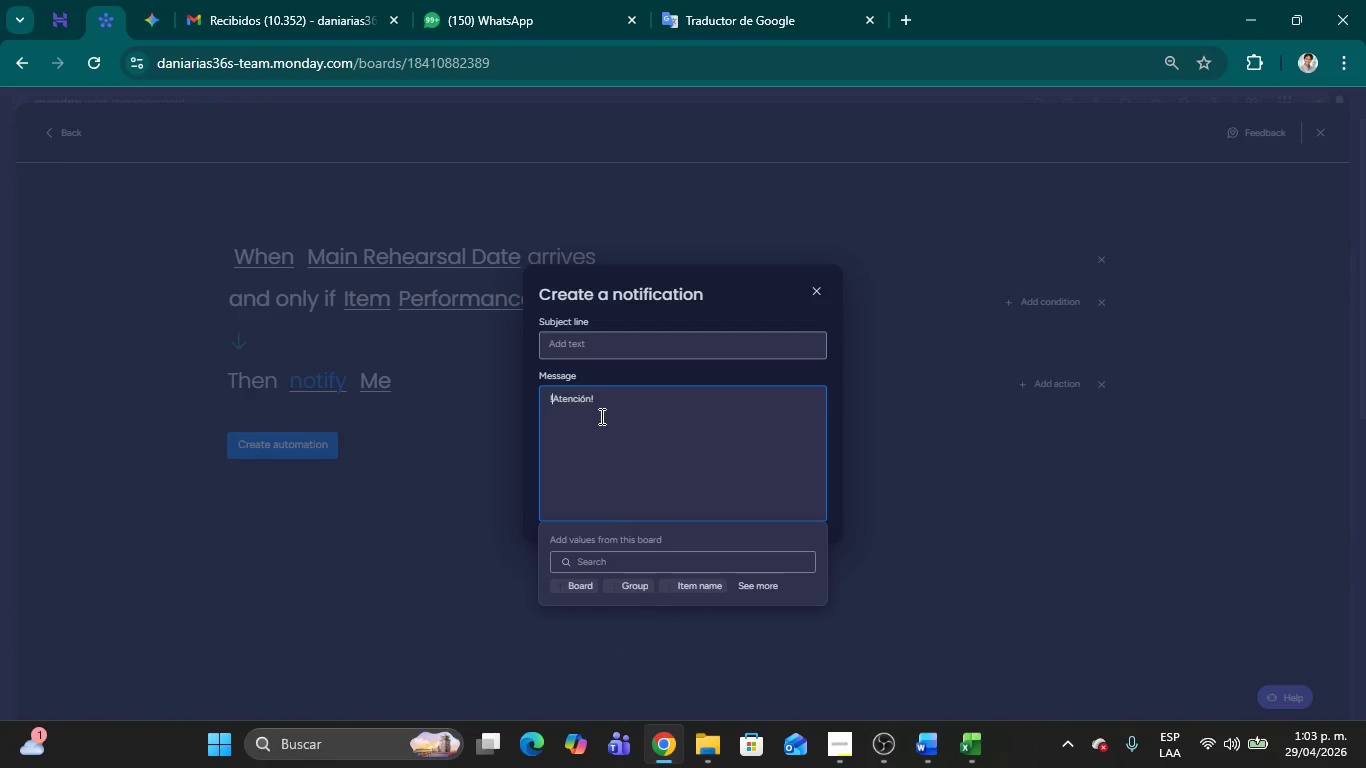 
hold_key(key=ArrowRight, duration=0.86)
 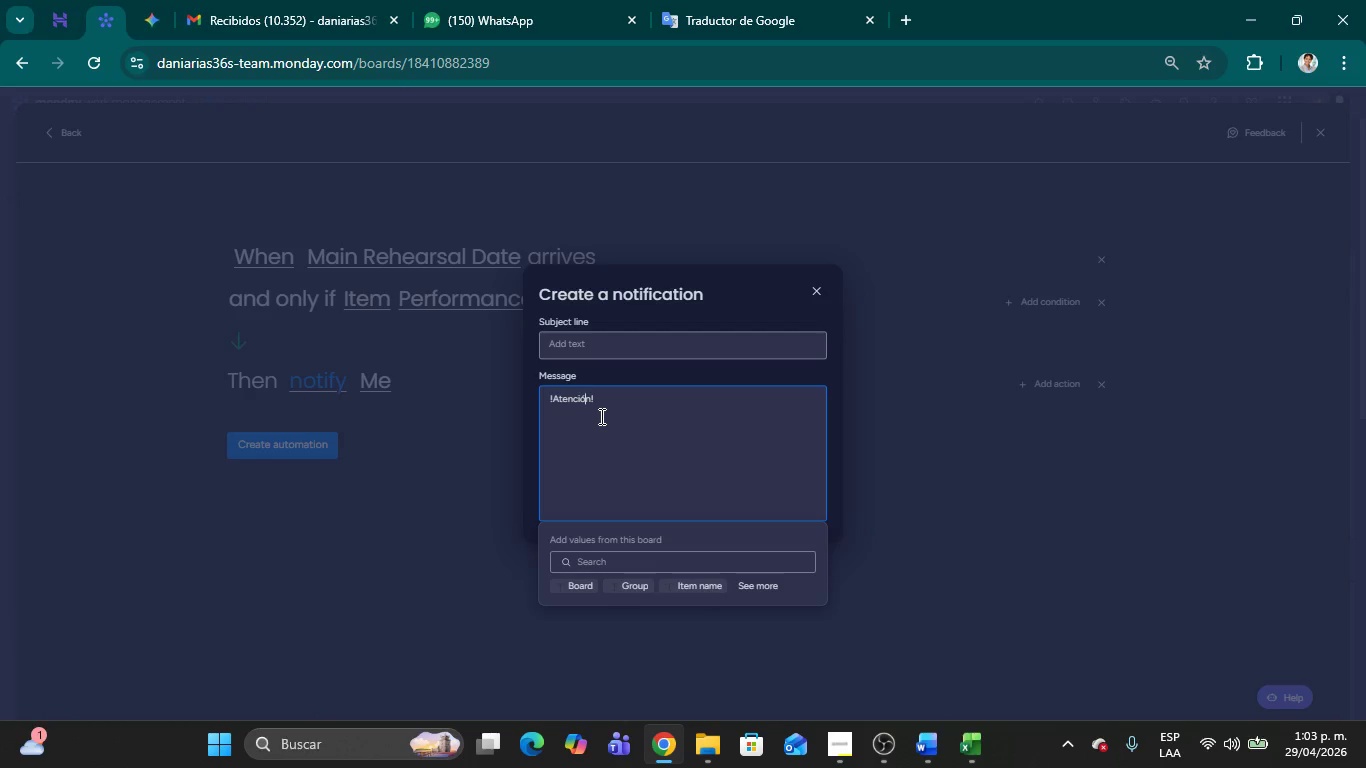 
key(ArrowRight)
 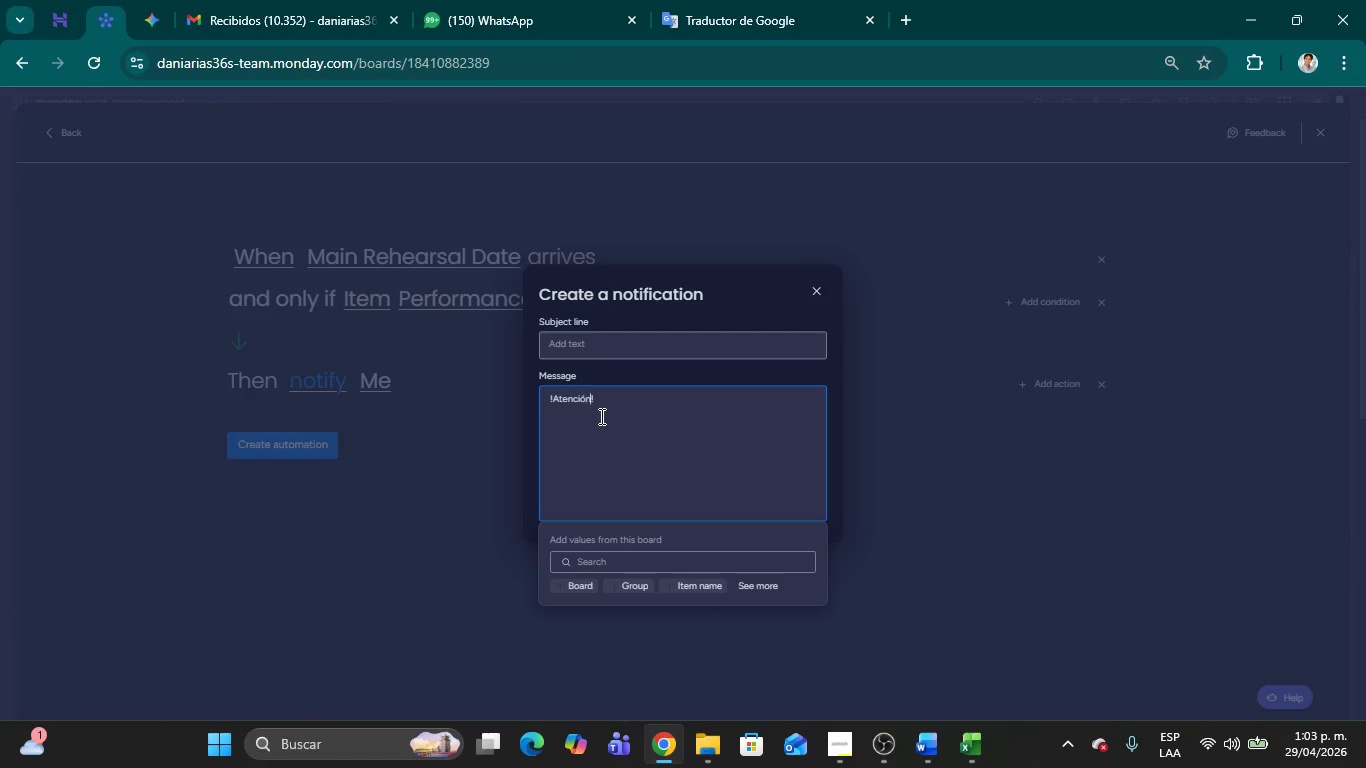 
key(ArrowRight)
 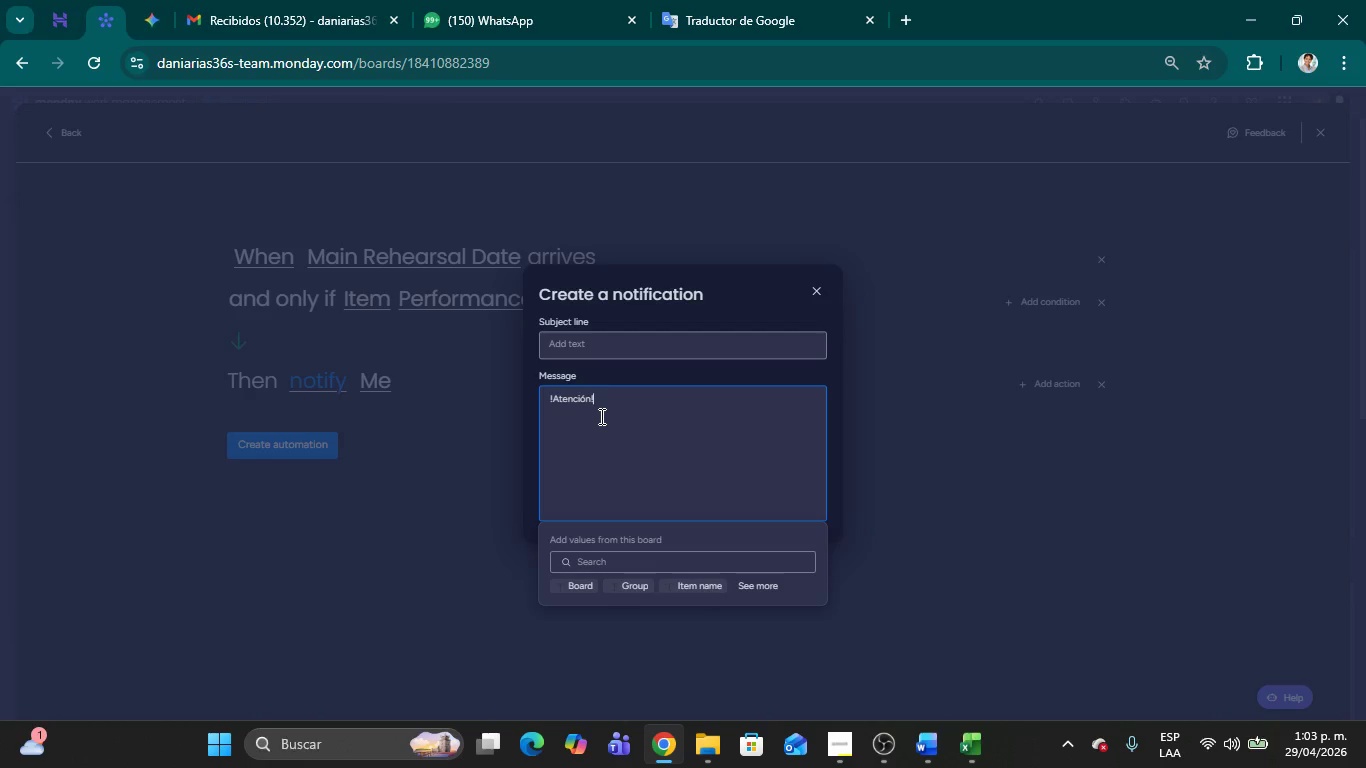 
key(ArrowRight)
 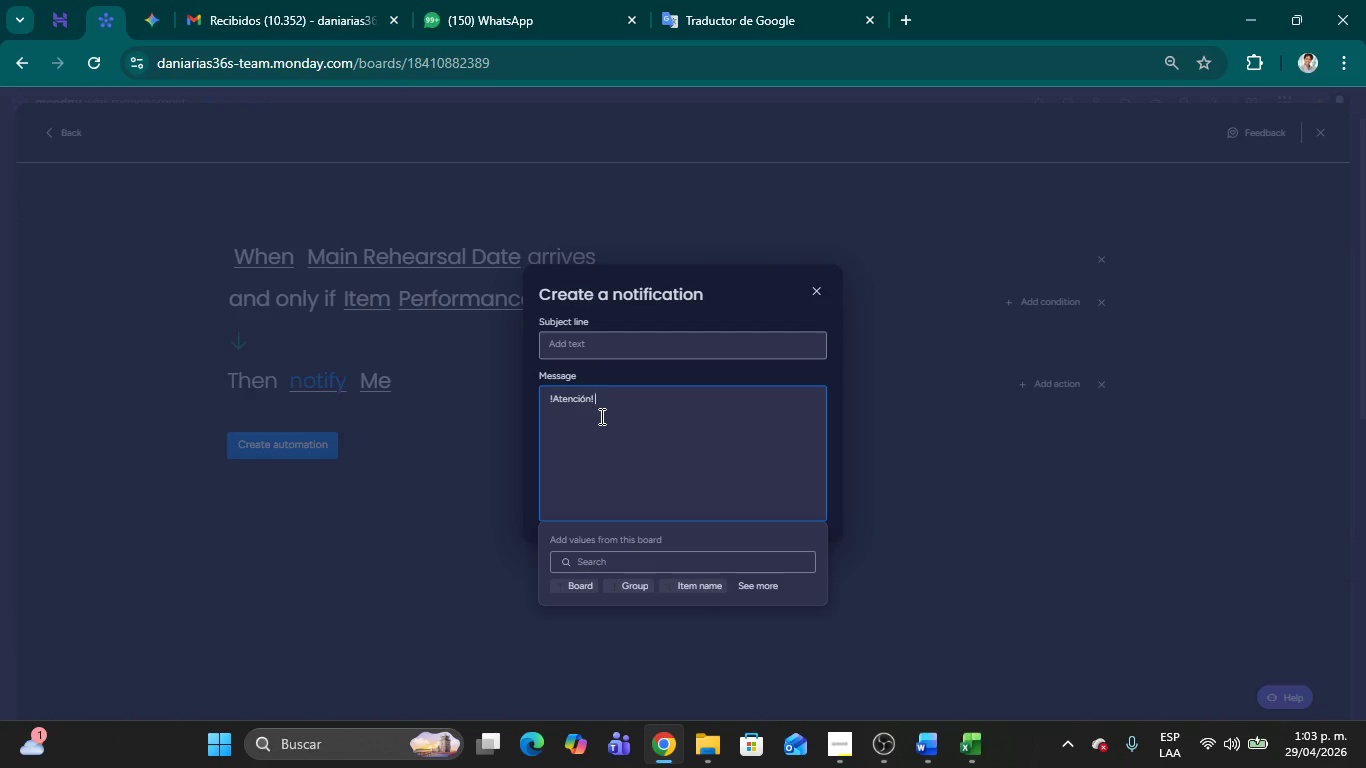 
type( El acto )
 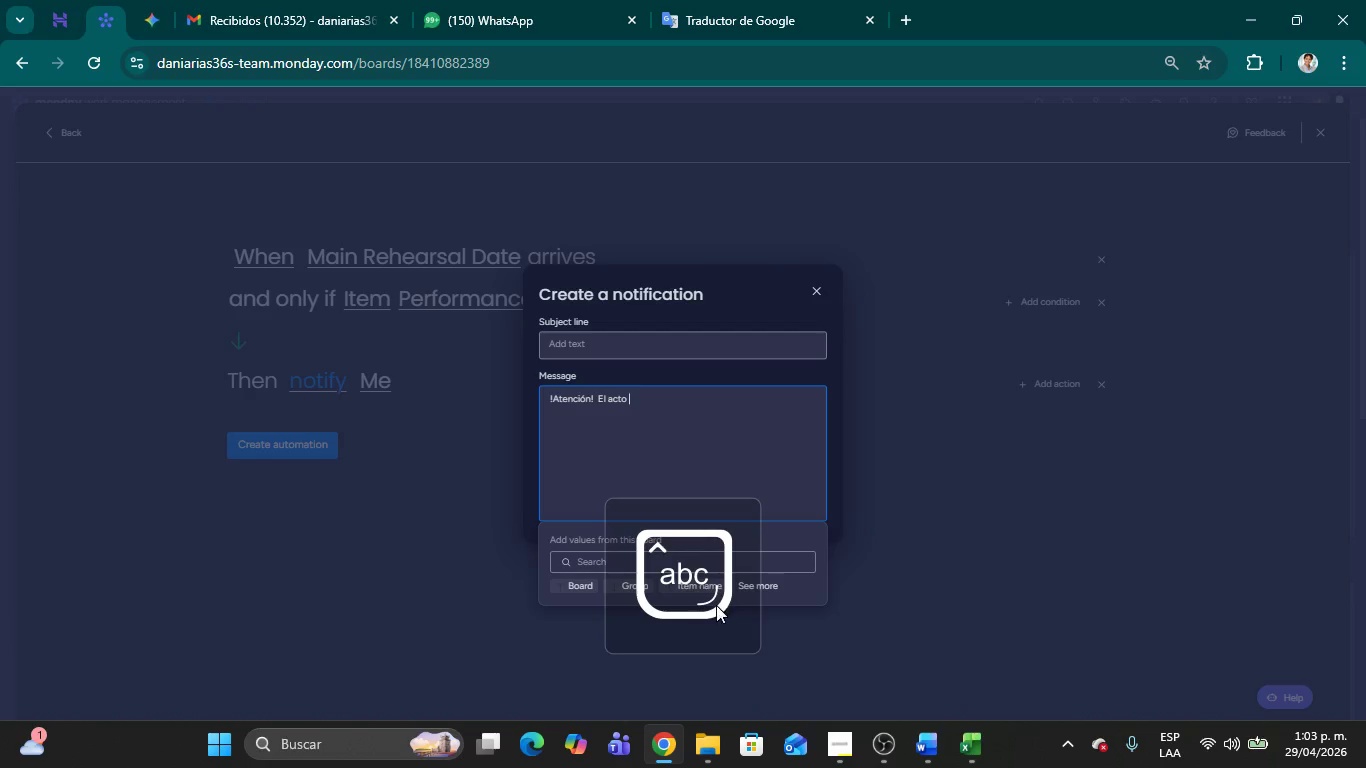 
left_click([698, 589])
 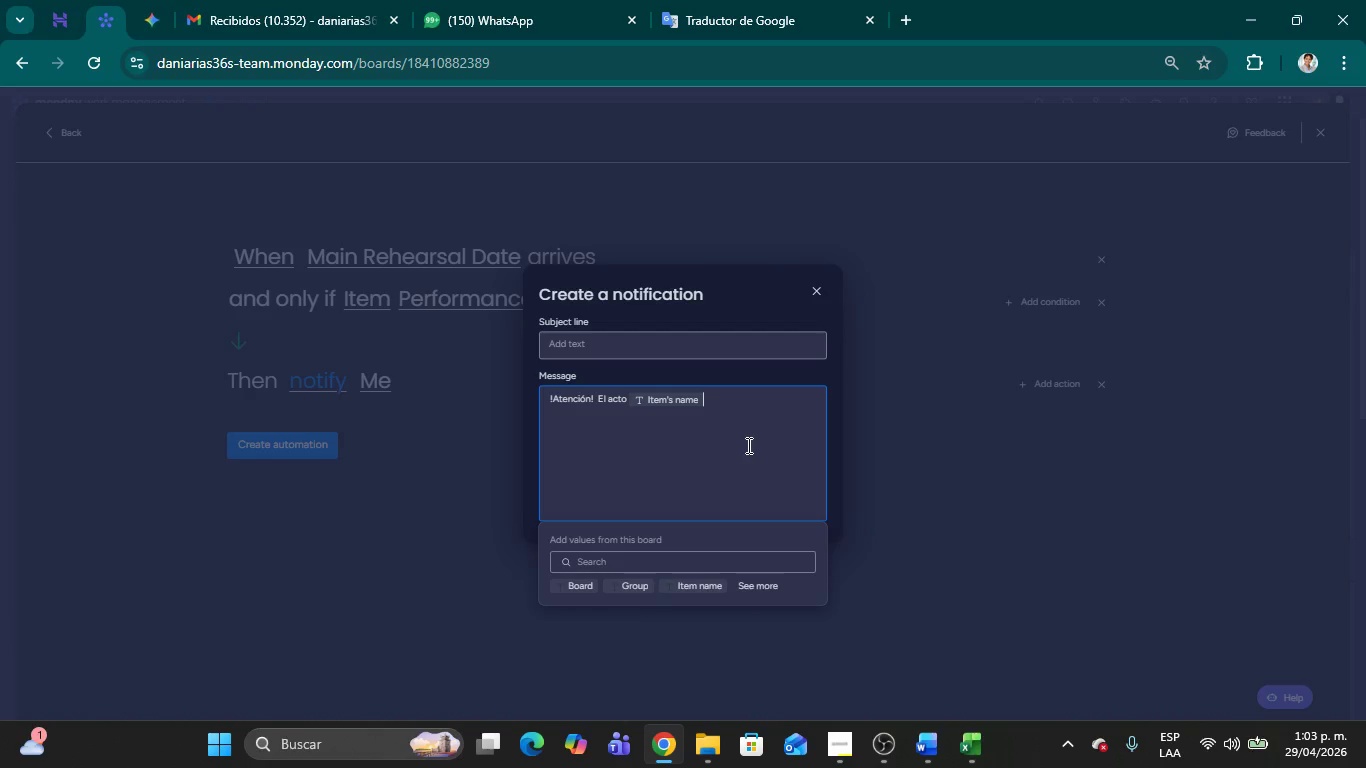 
left_click([748, 445])
 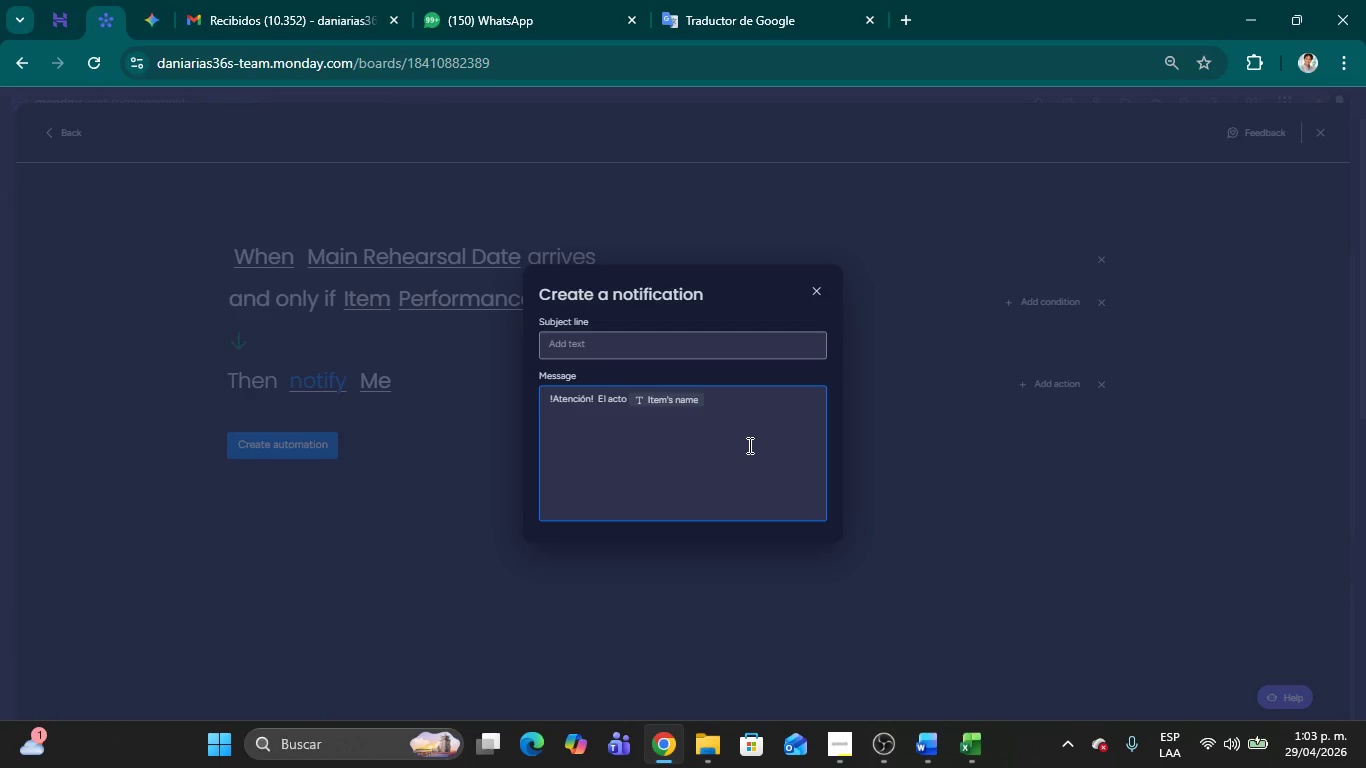 
type( no est;a listo para el escenario yn el ensayo hoy!)
key(Backspace)
type(. )
 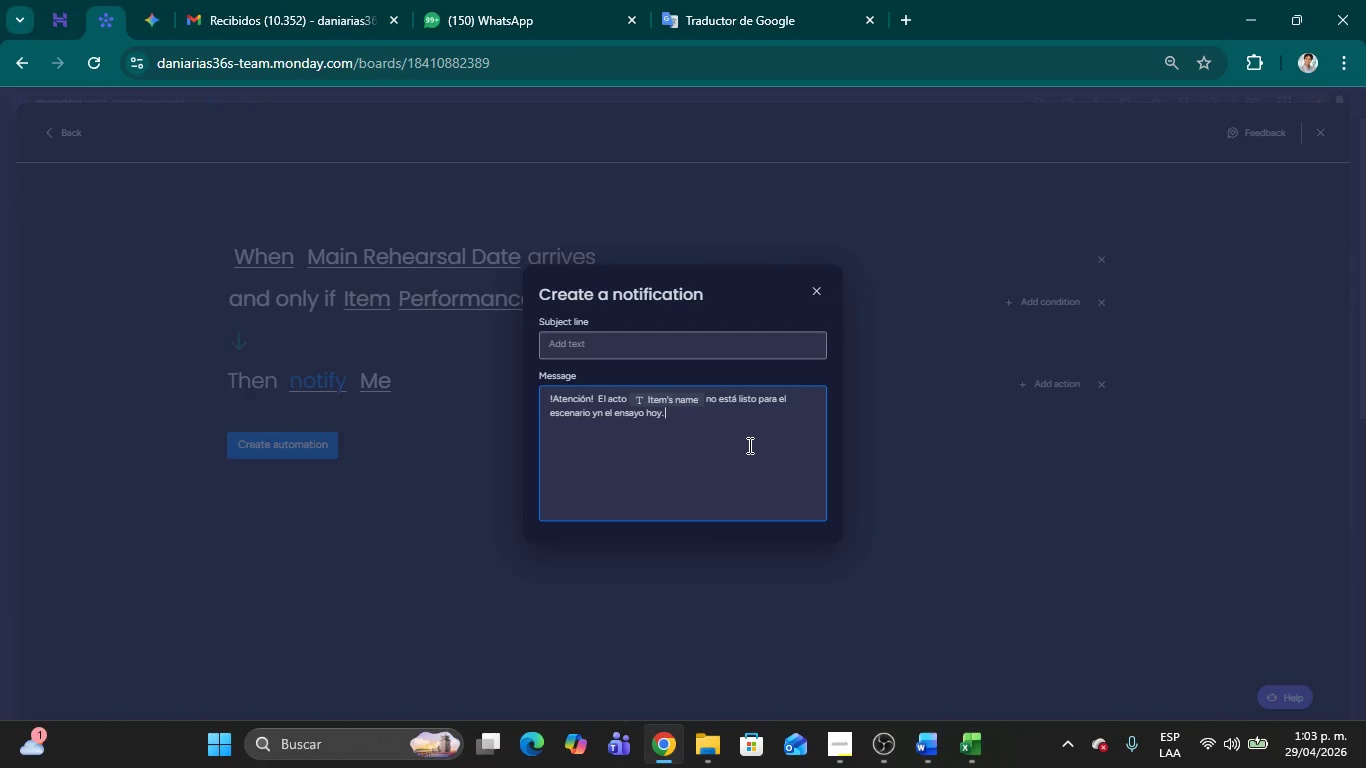 
key(ArrowLeft)
 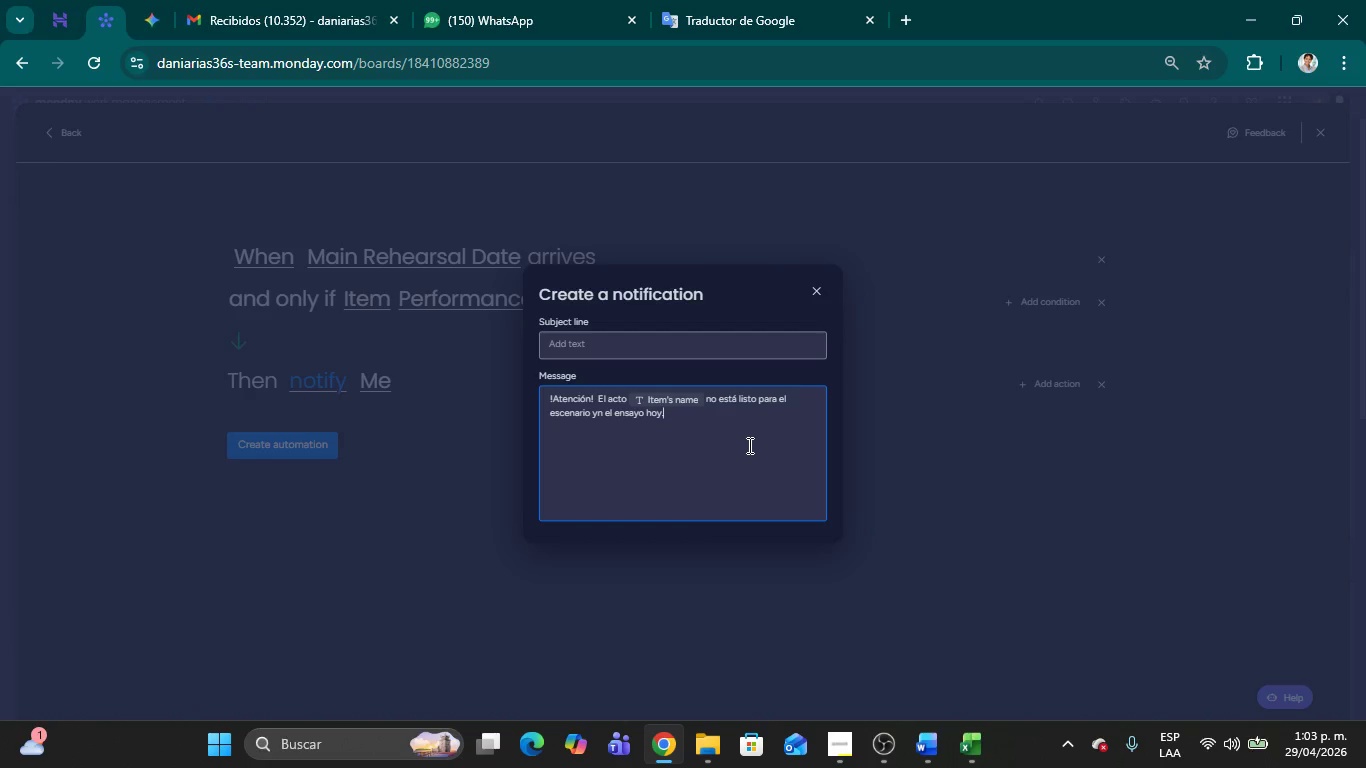 
key(ArrowLeft)
 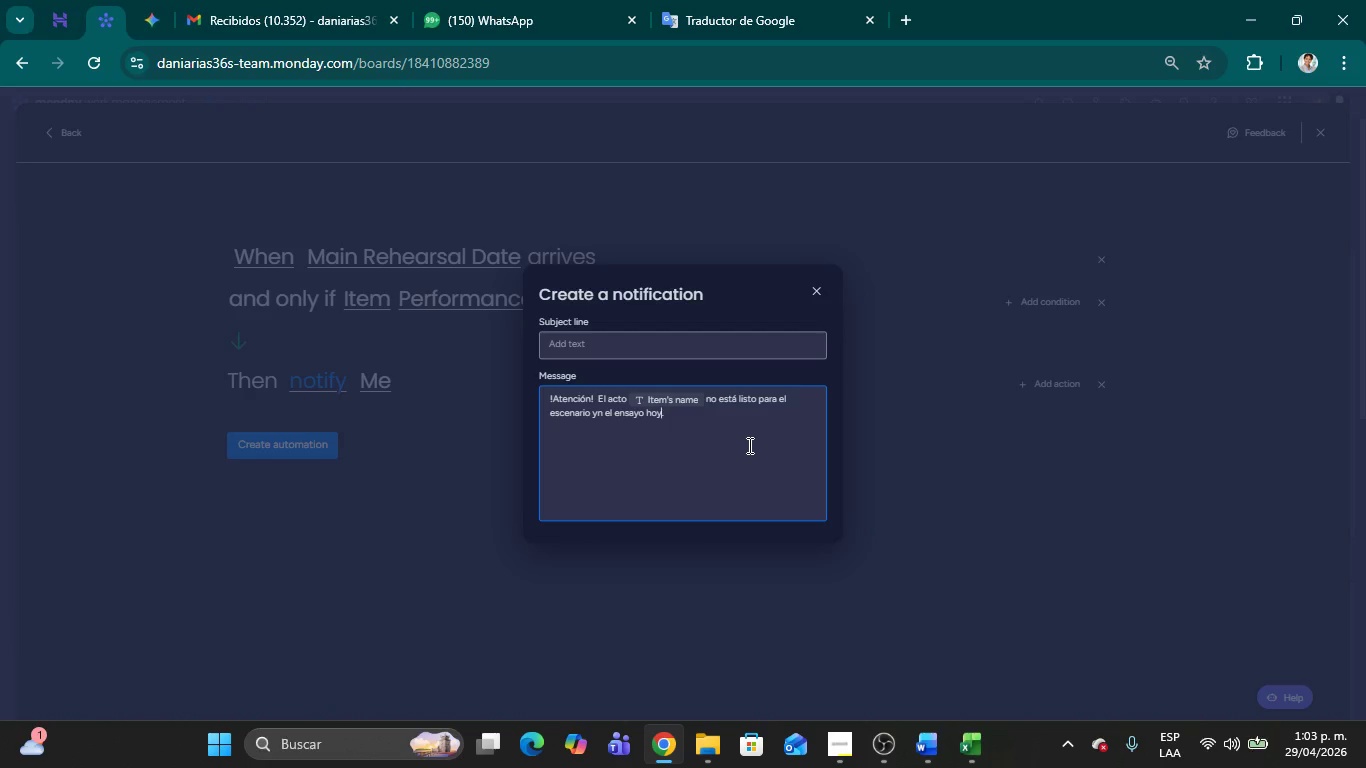 
key(ArrowLeft)
 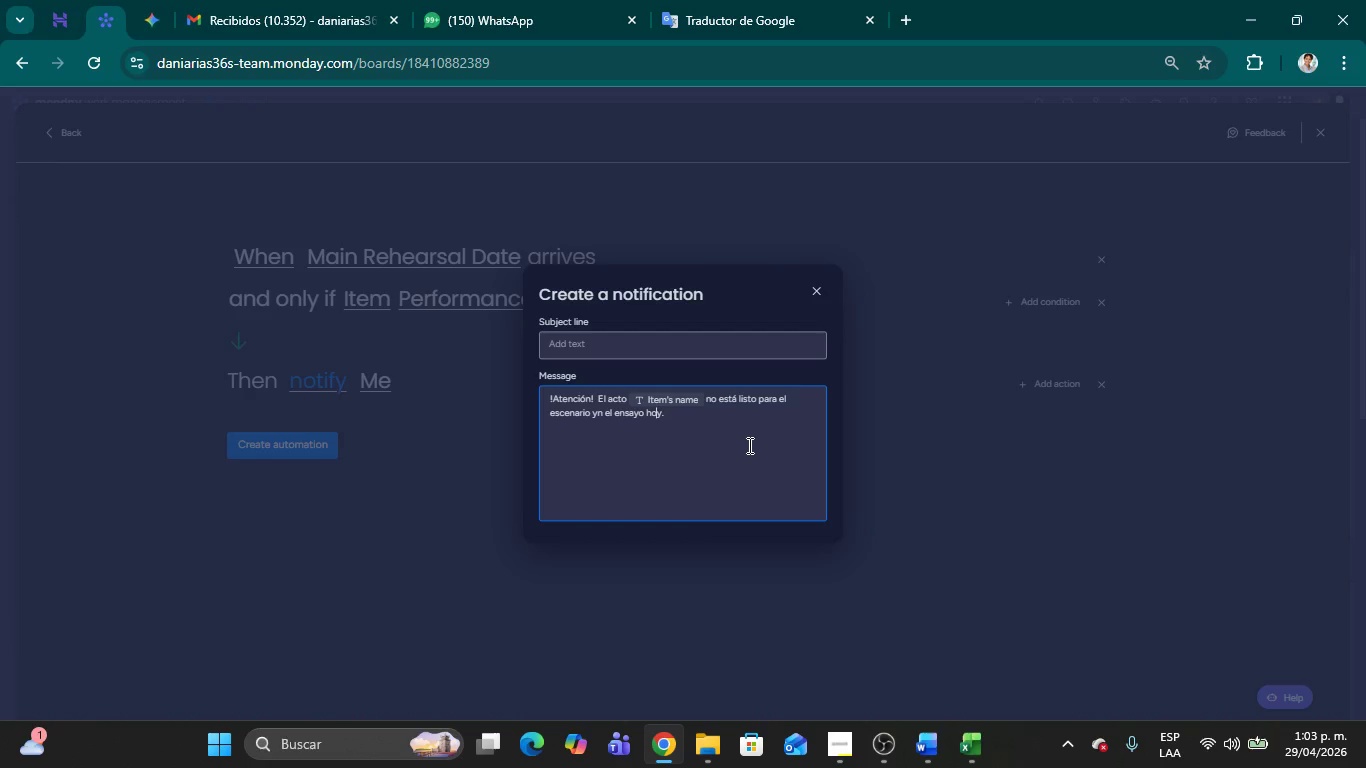 
key(ArrowLeft)
 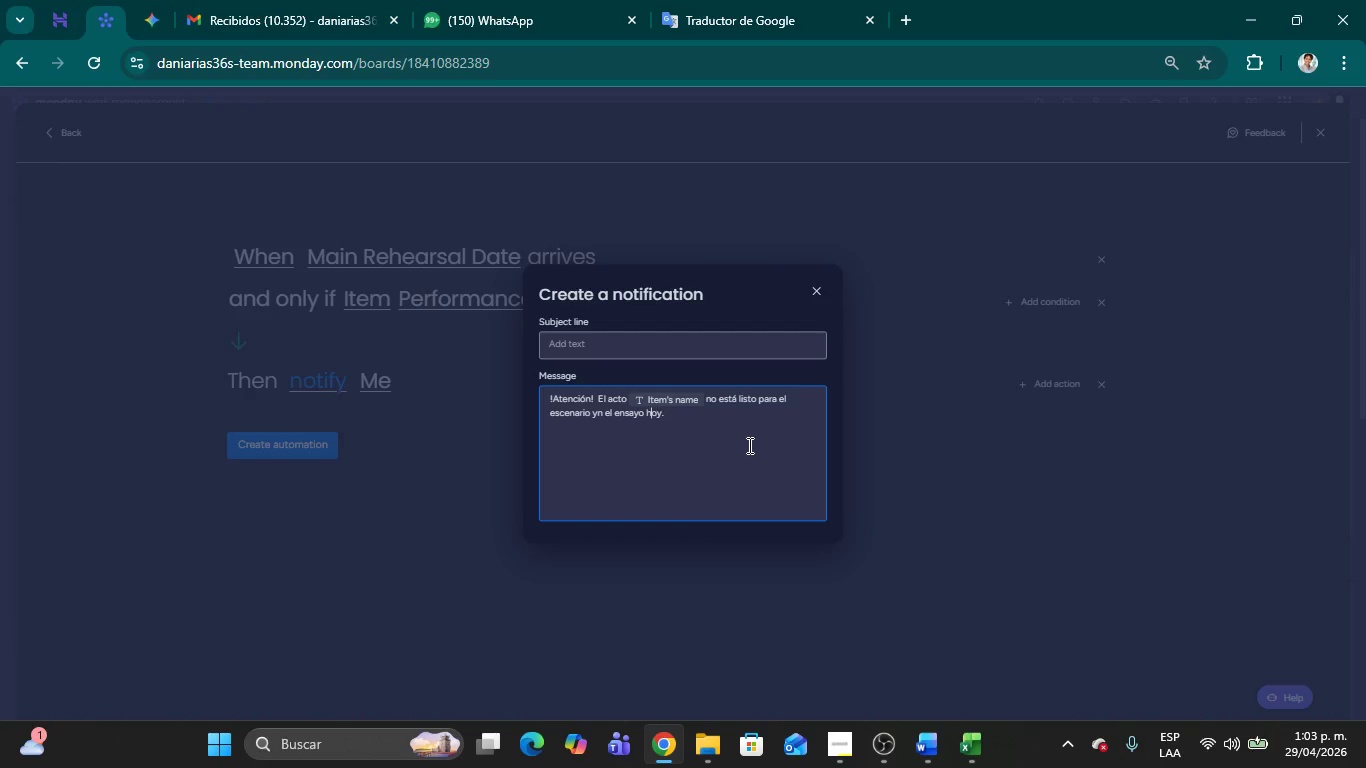 
key(ArrowLeft)
 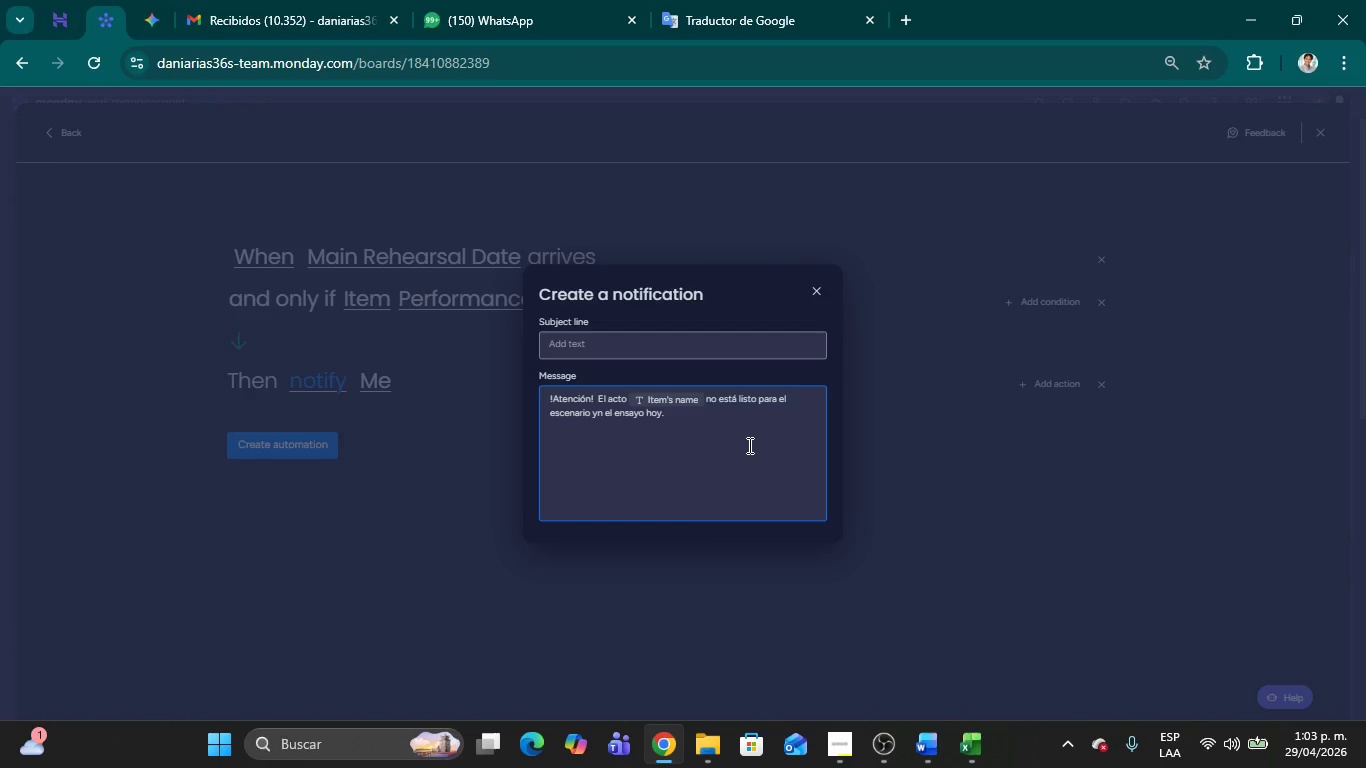 
type(es )
 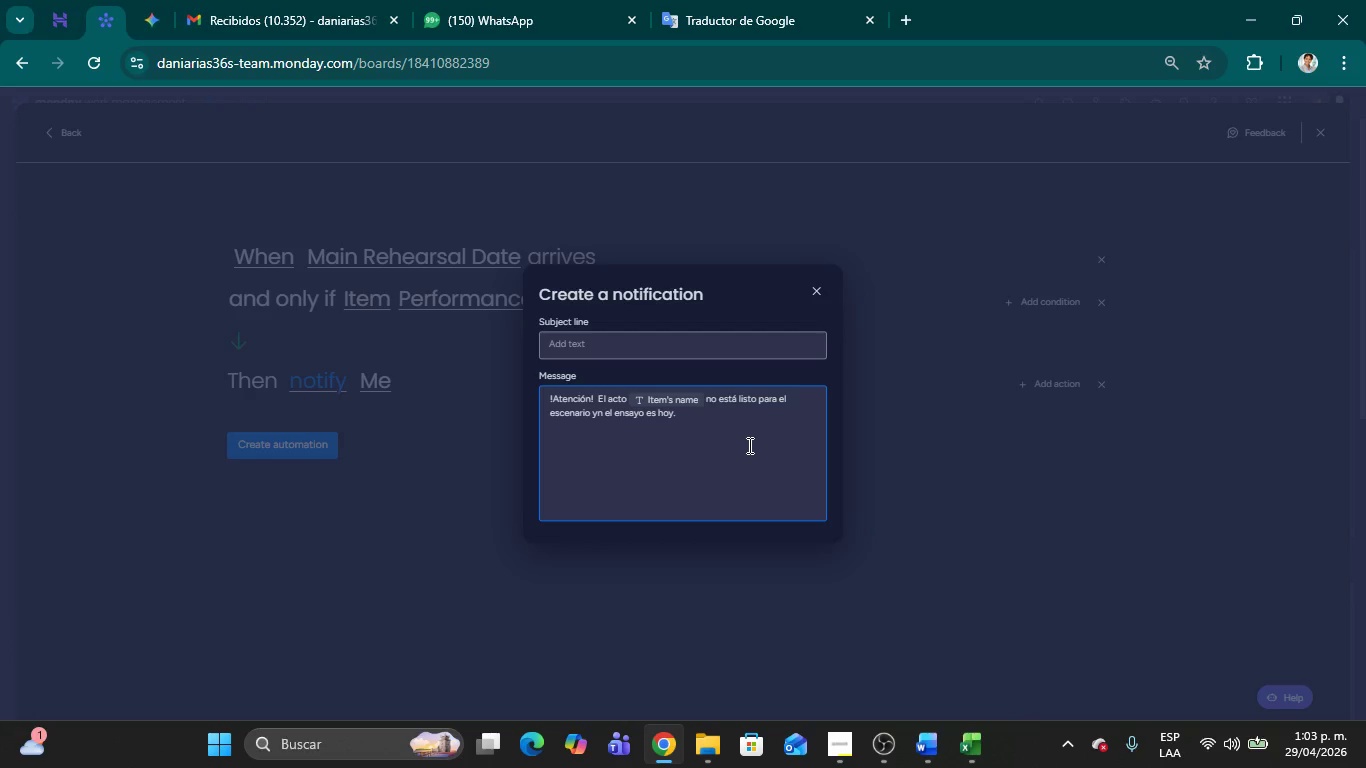 
left_click([748, 445])
 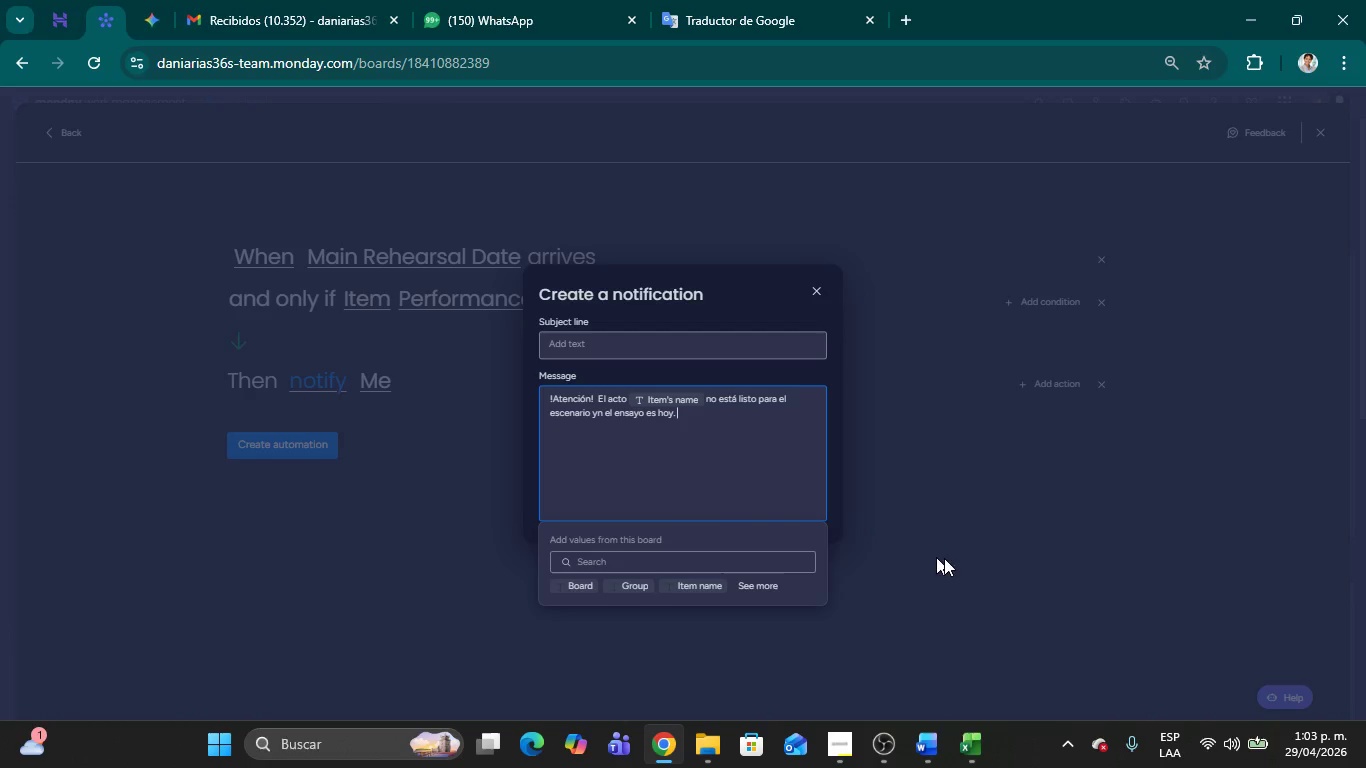 
left_click([952, 556])
 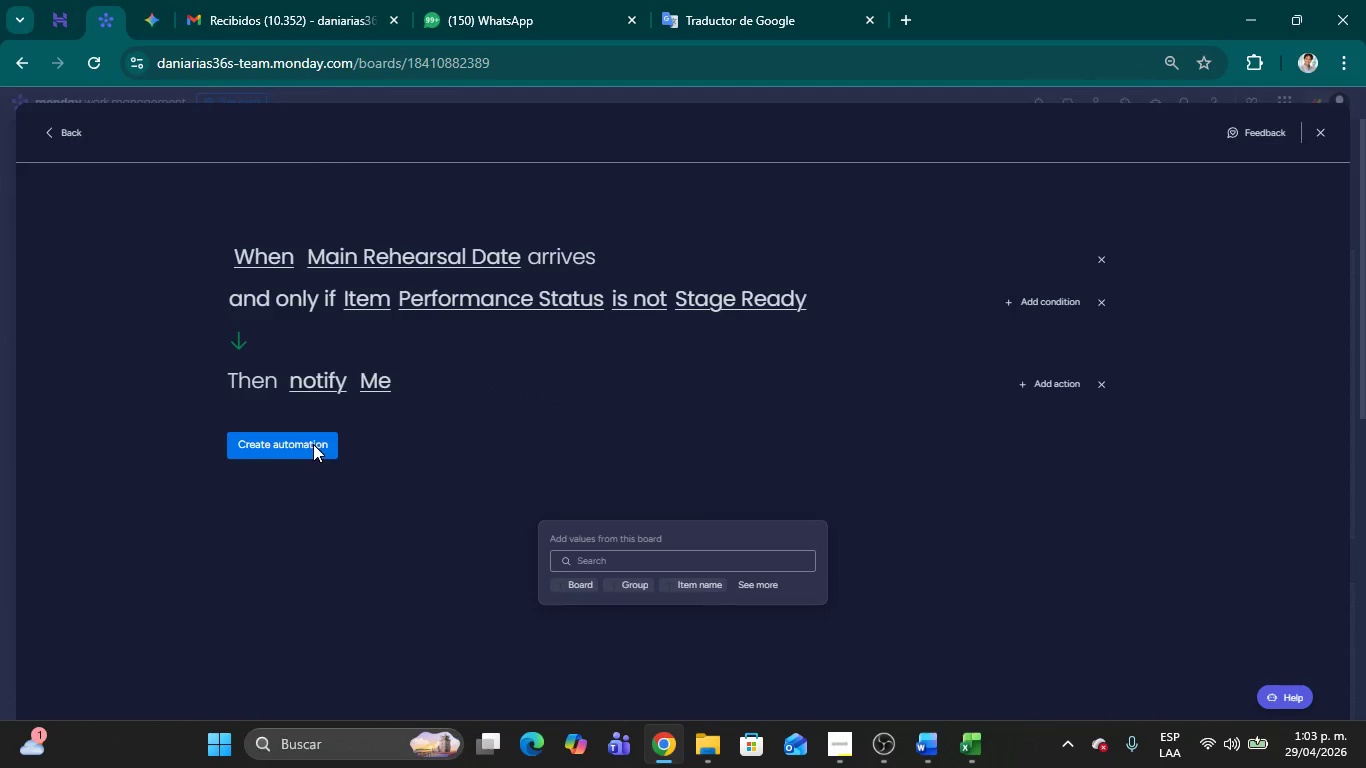 
left_click([313, 444])
 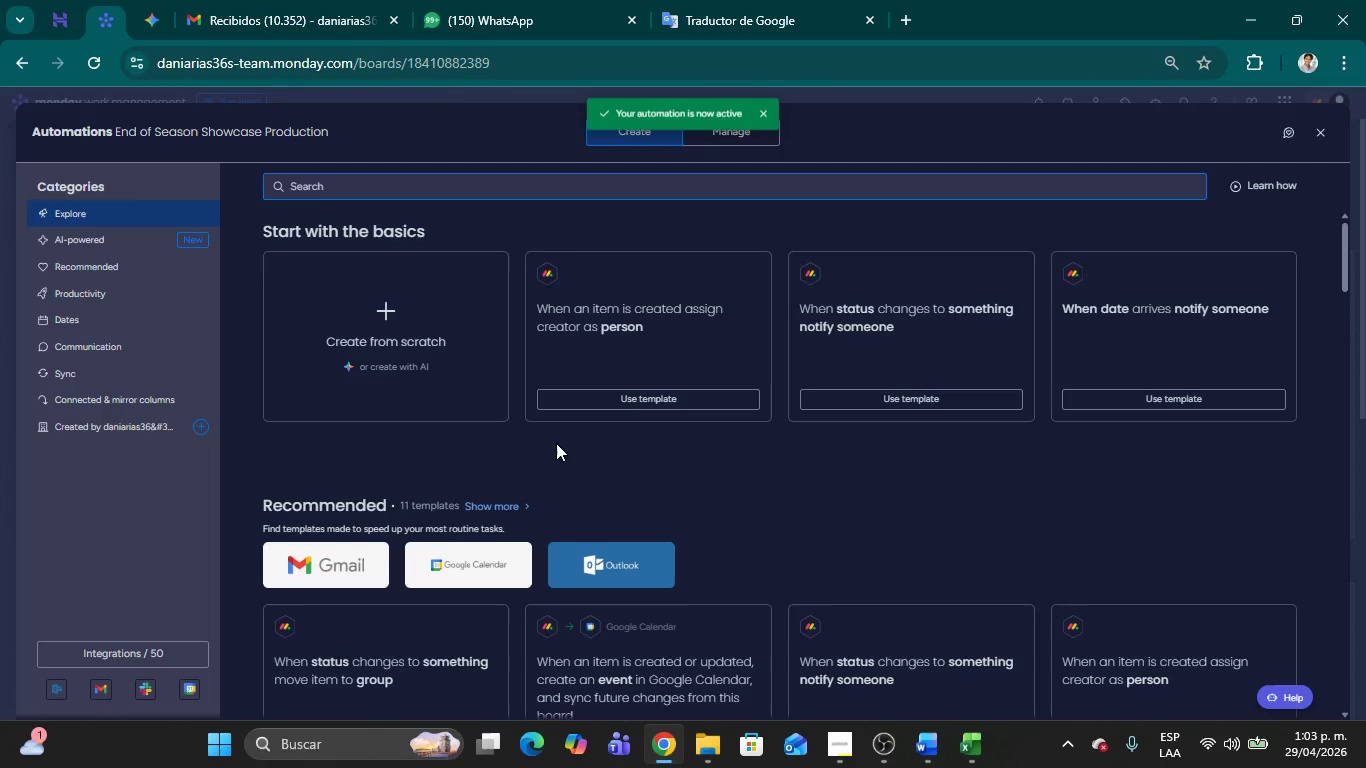 
wait(8.73)
 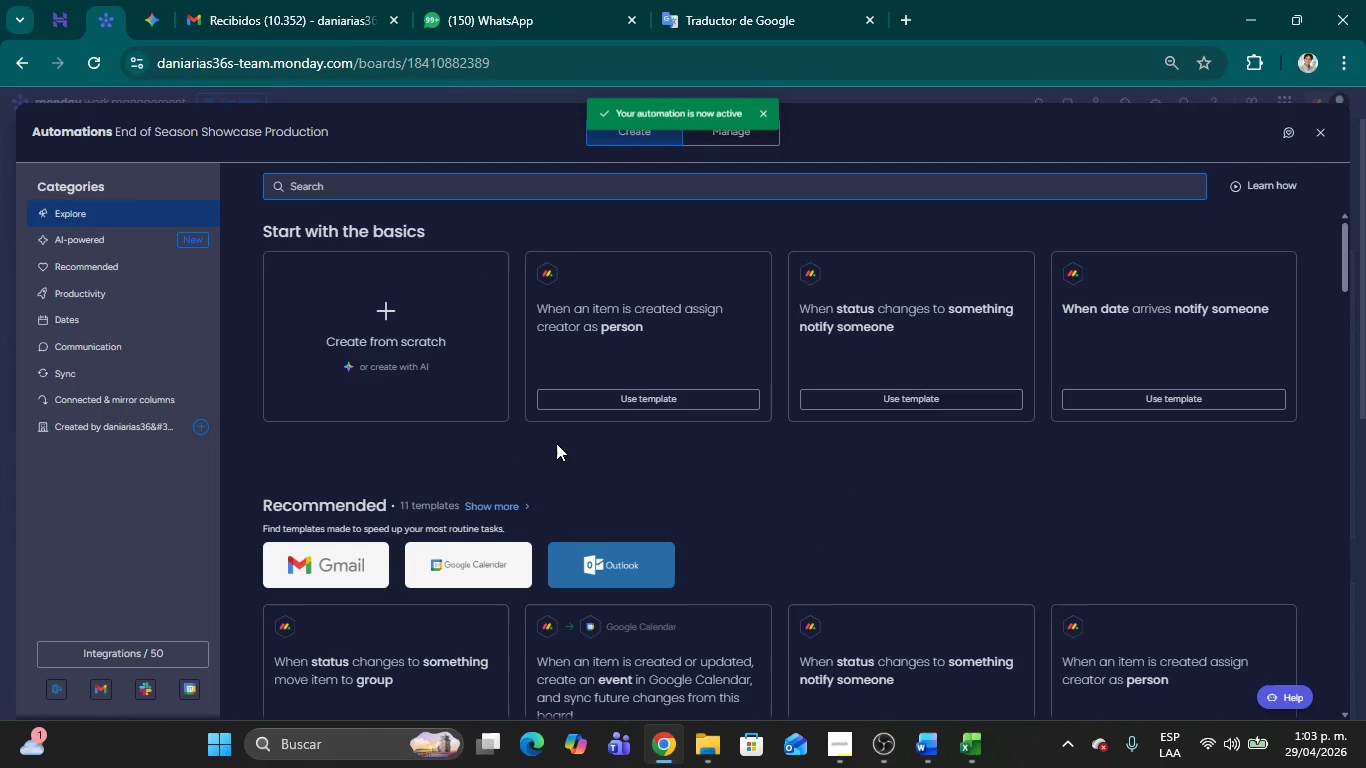 
left_click([1321, 131])
 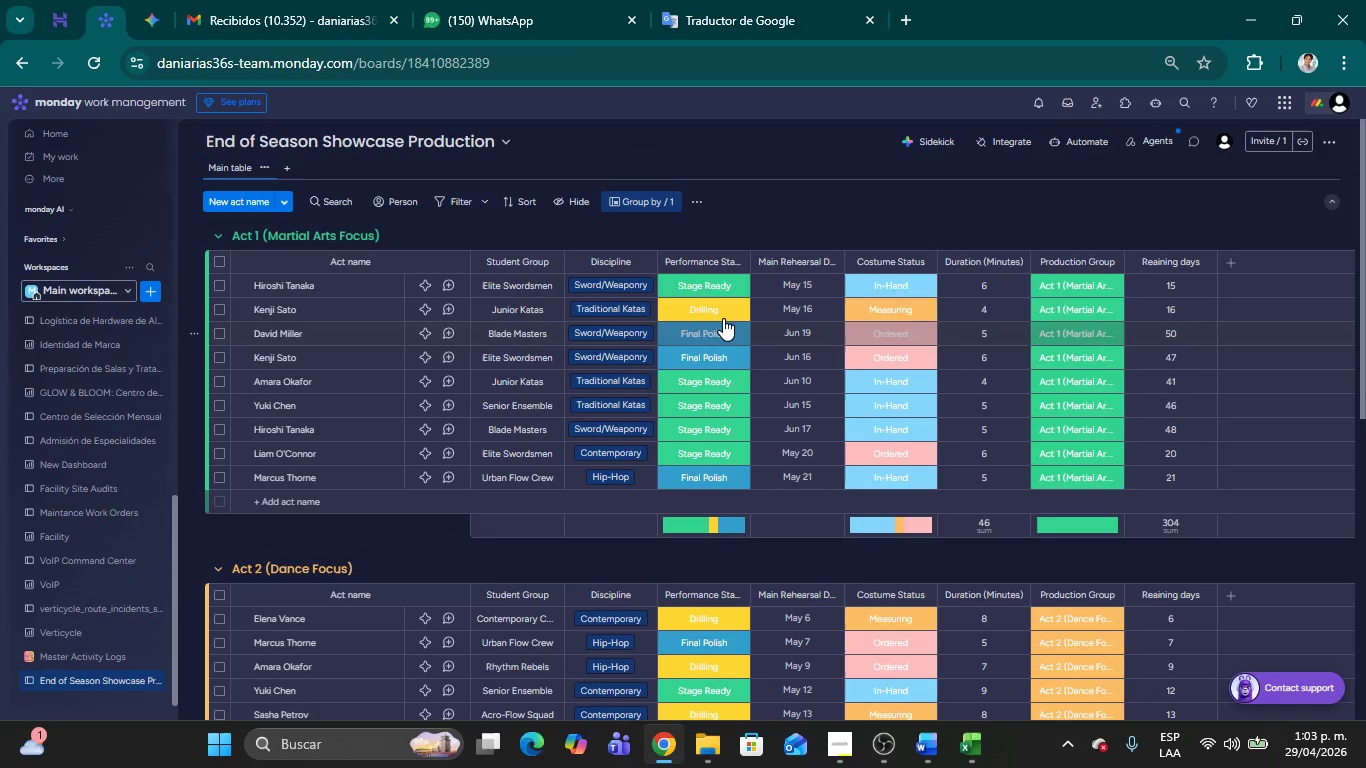 
left_click([719, 313])
 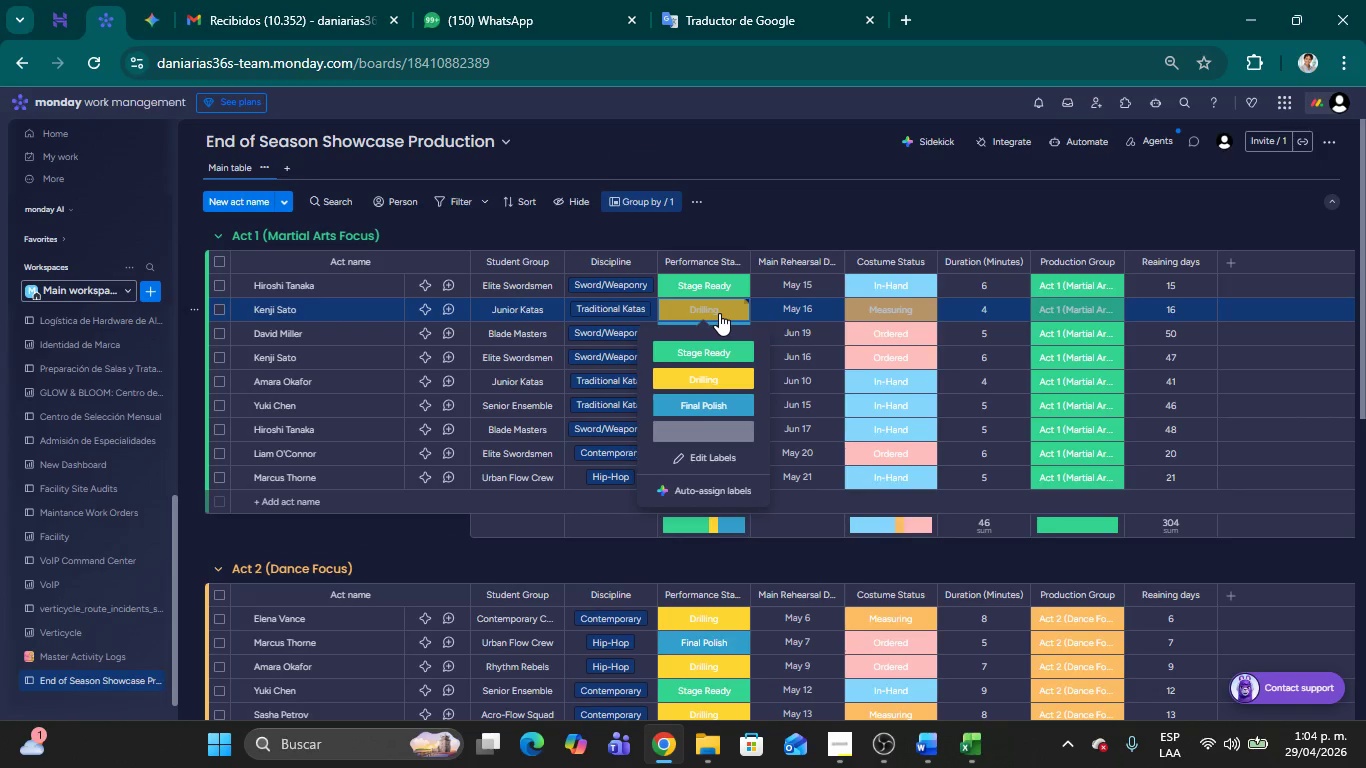 
wait(5.71)
 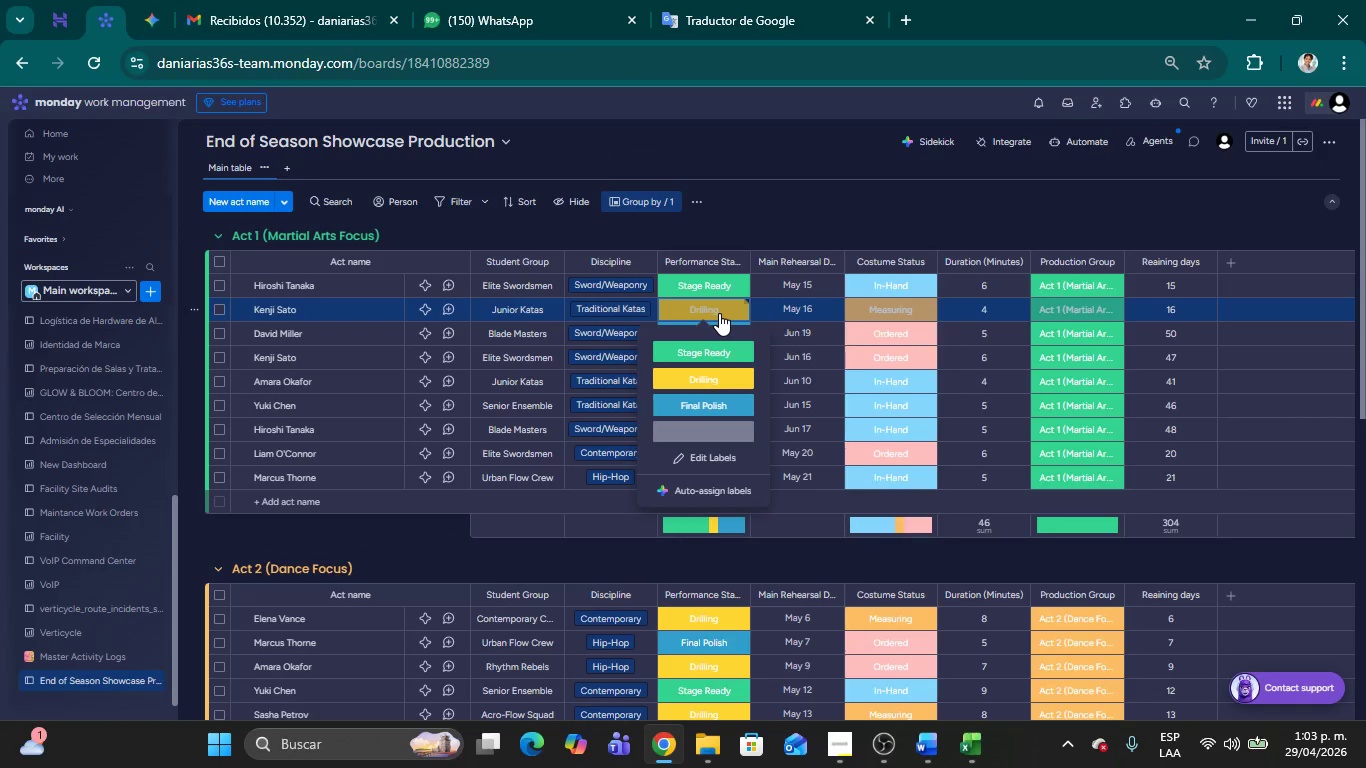 
mouse_move([697, 344])
 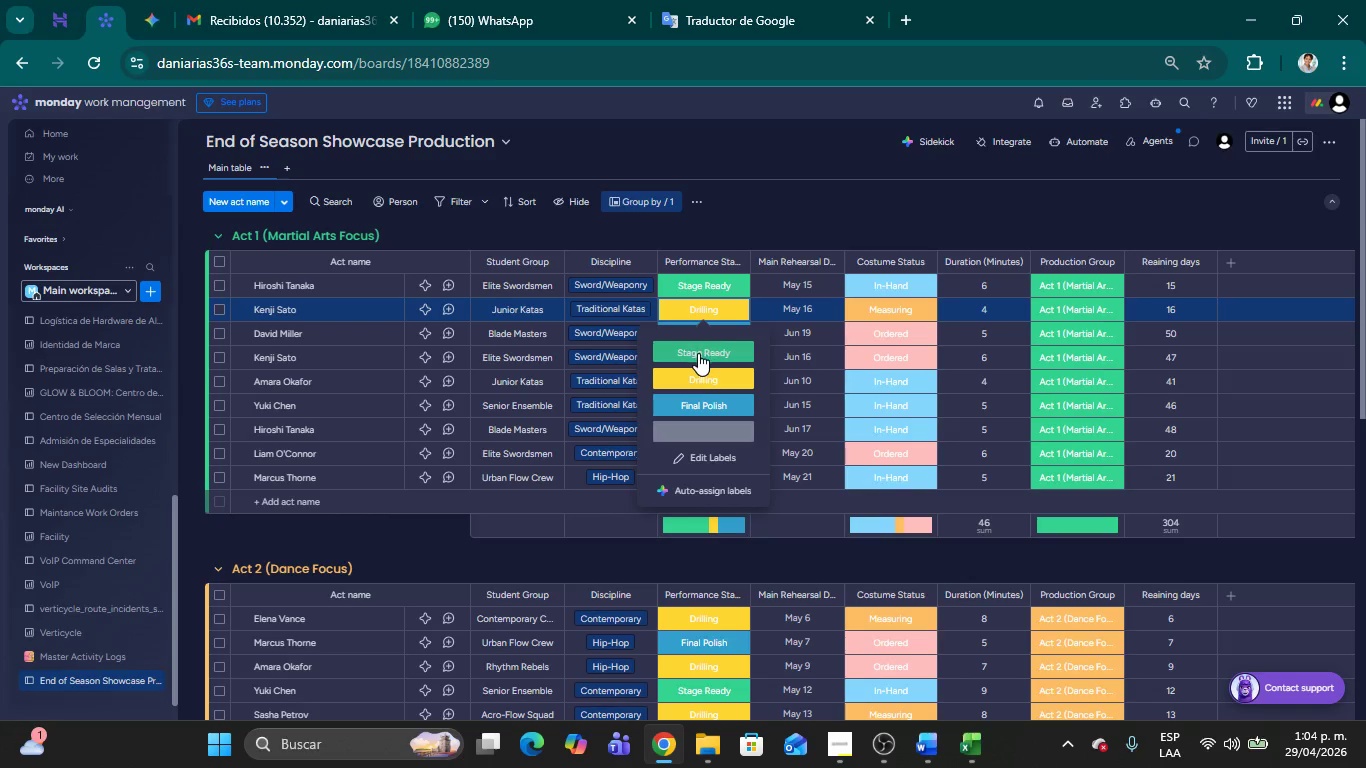 
left_click([698, 353])
 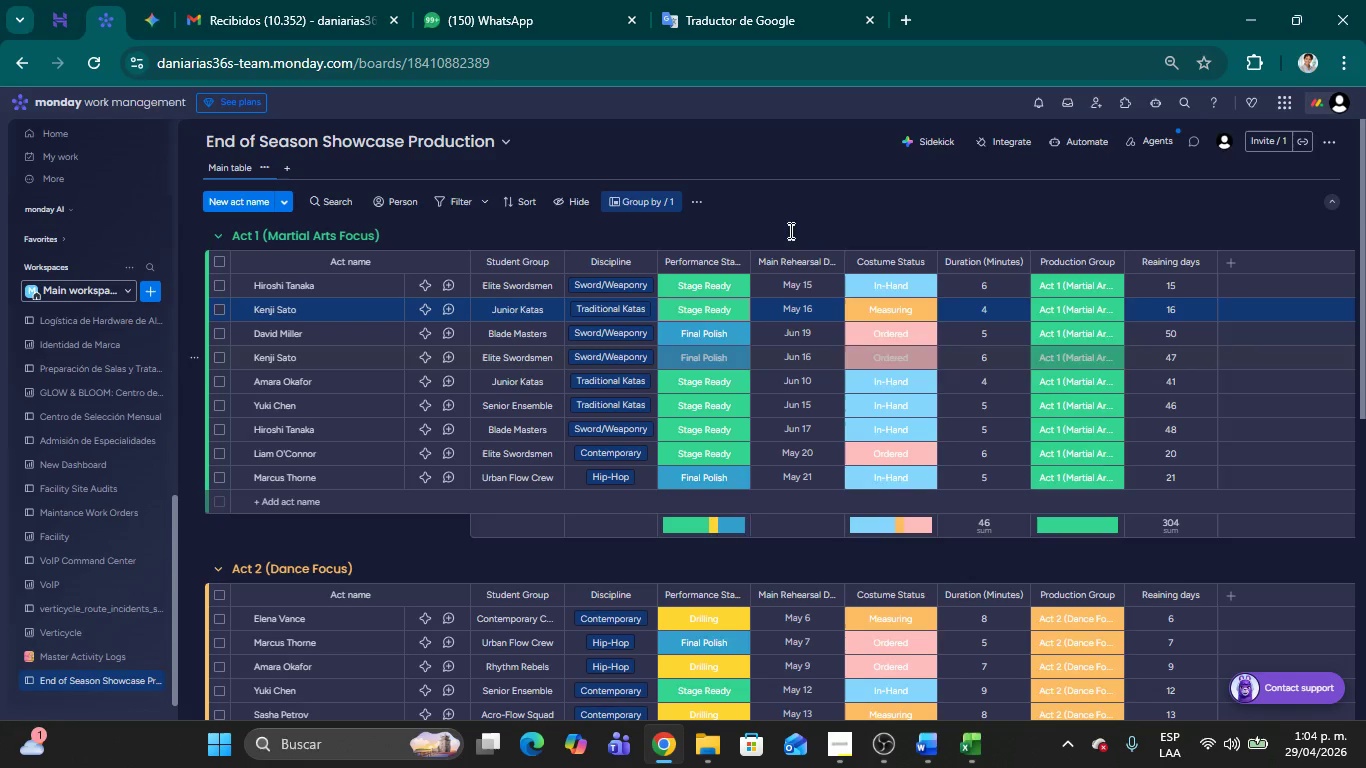 
left_click([788, 218])
 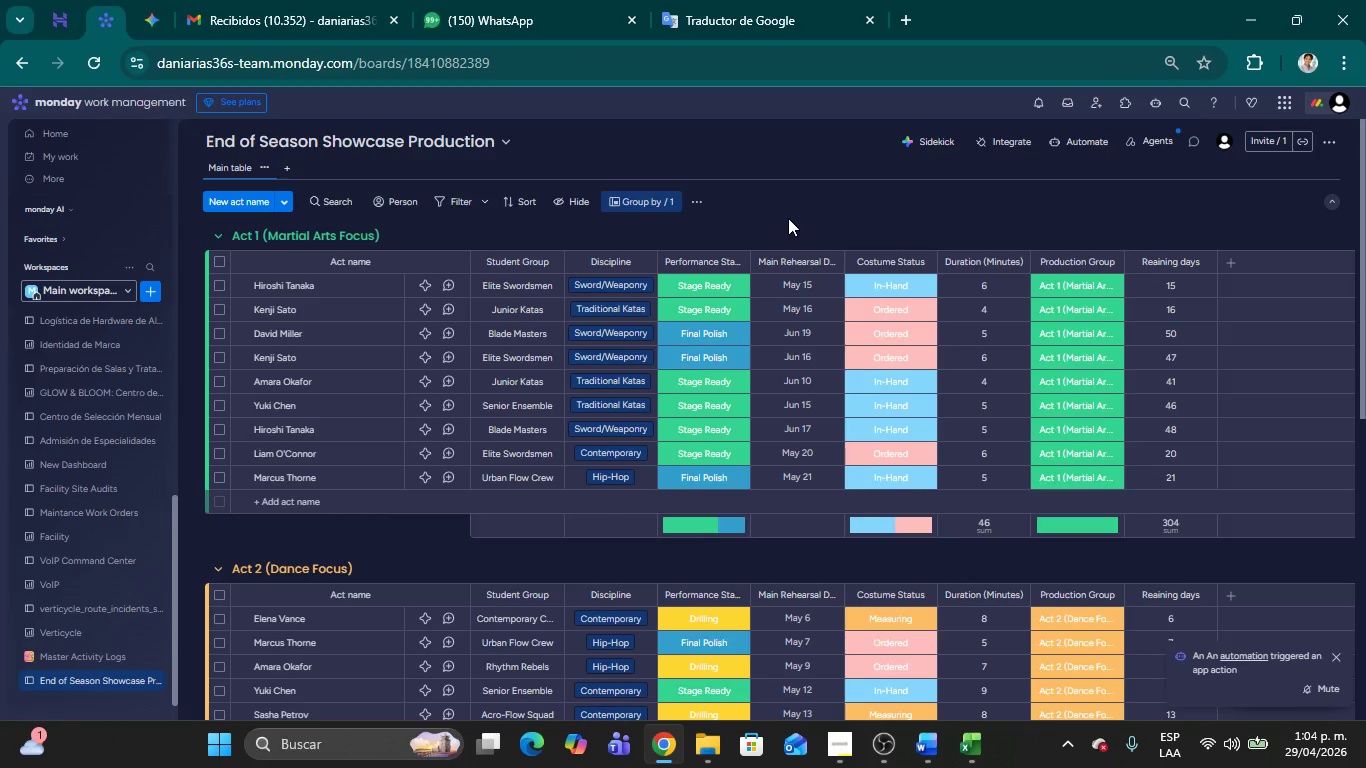 
wait(5.44)
 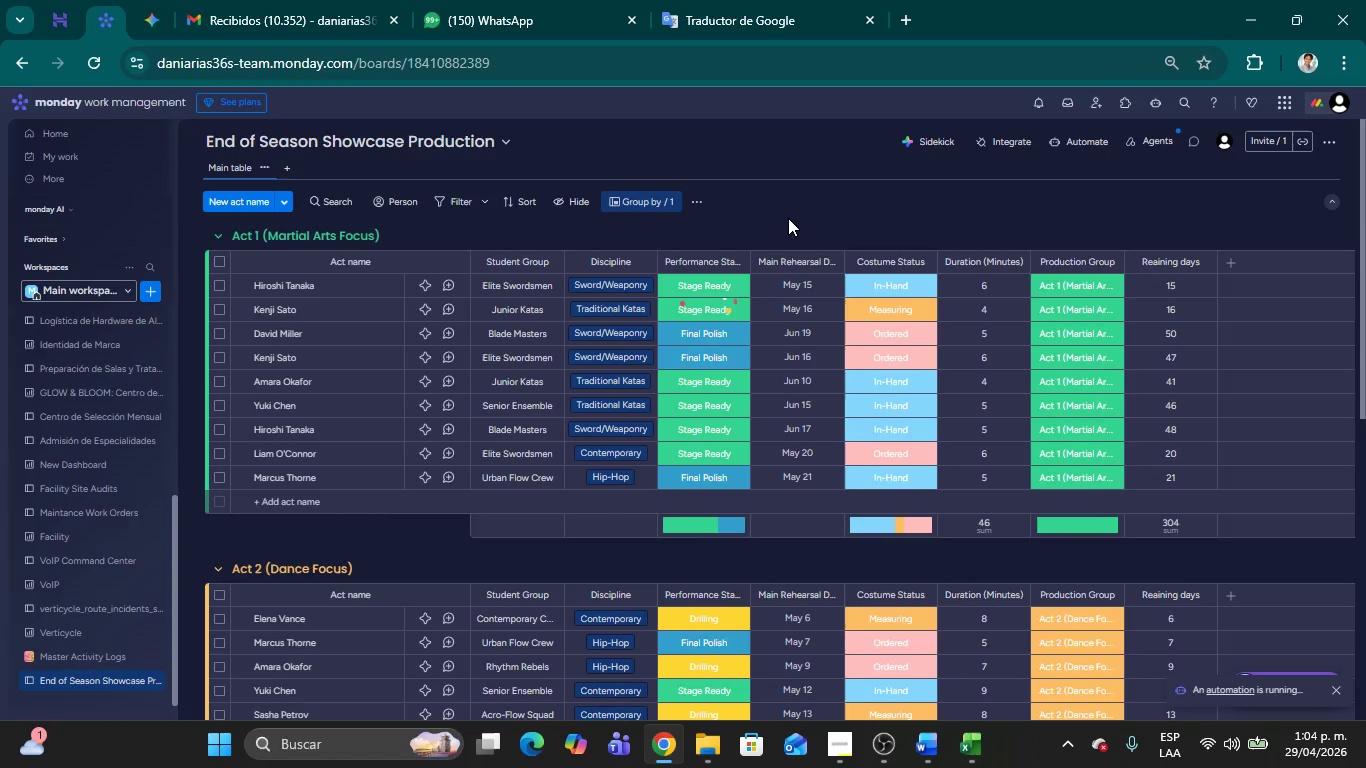 
left_click([1021, 202])
 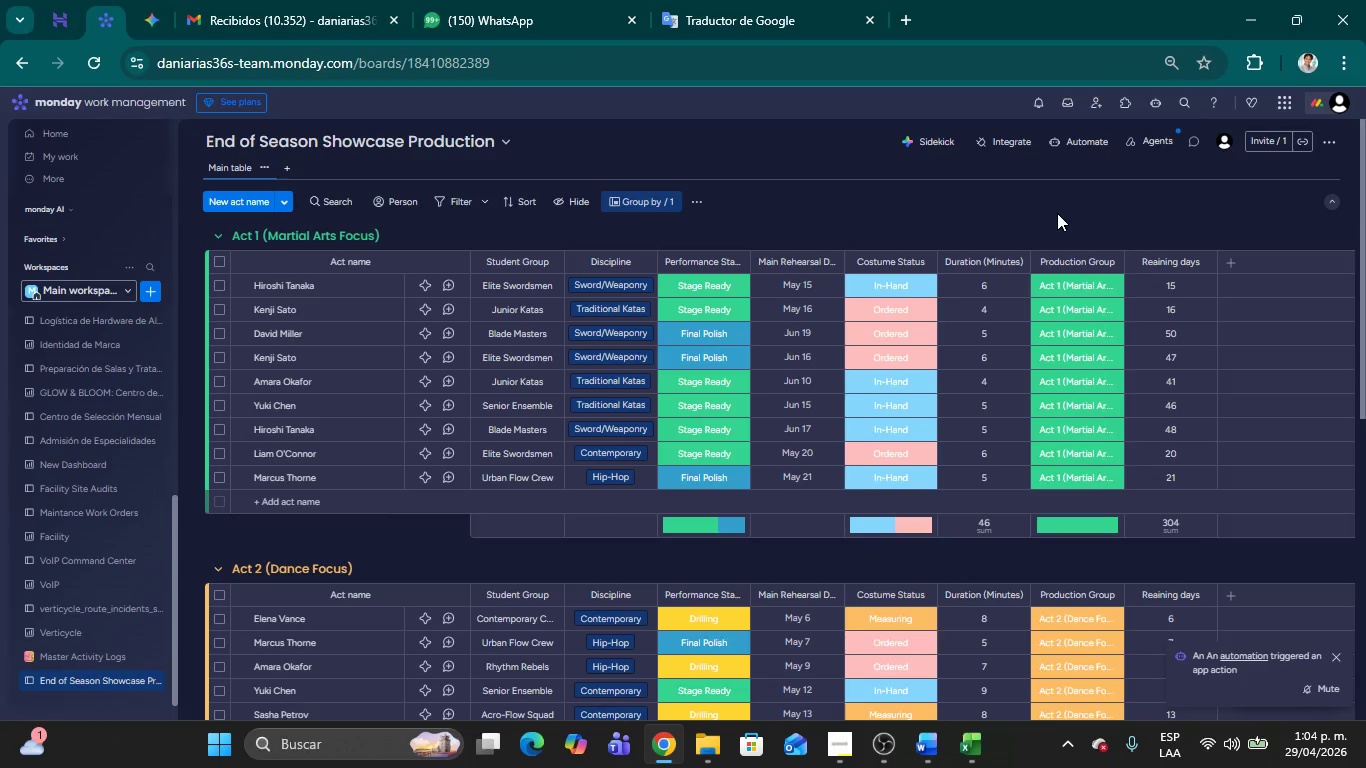 
wait(9.91)
 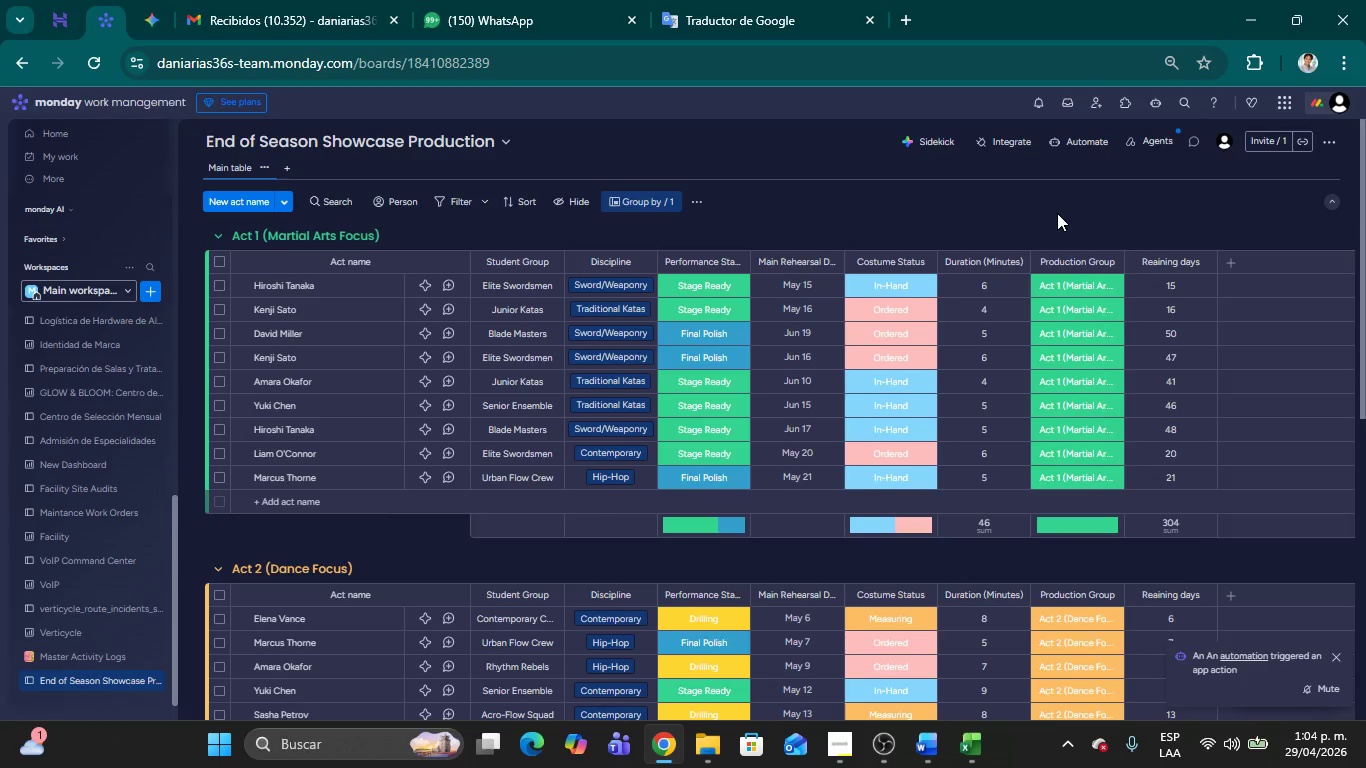 
left_click([944, 208])
 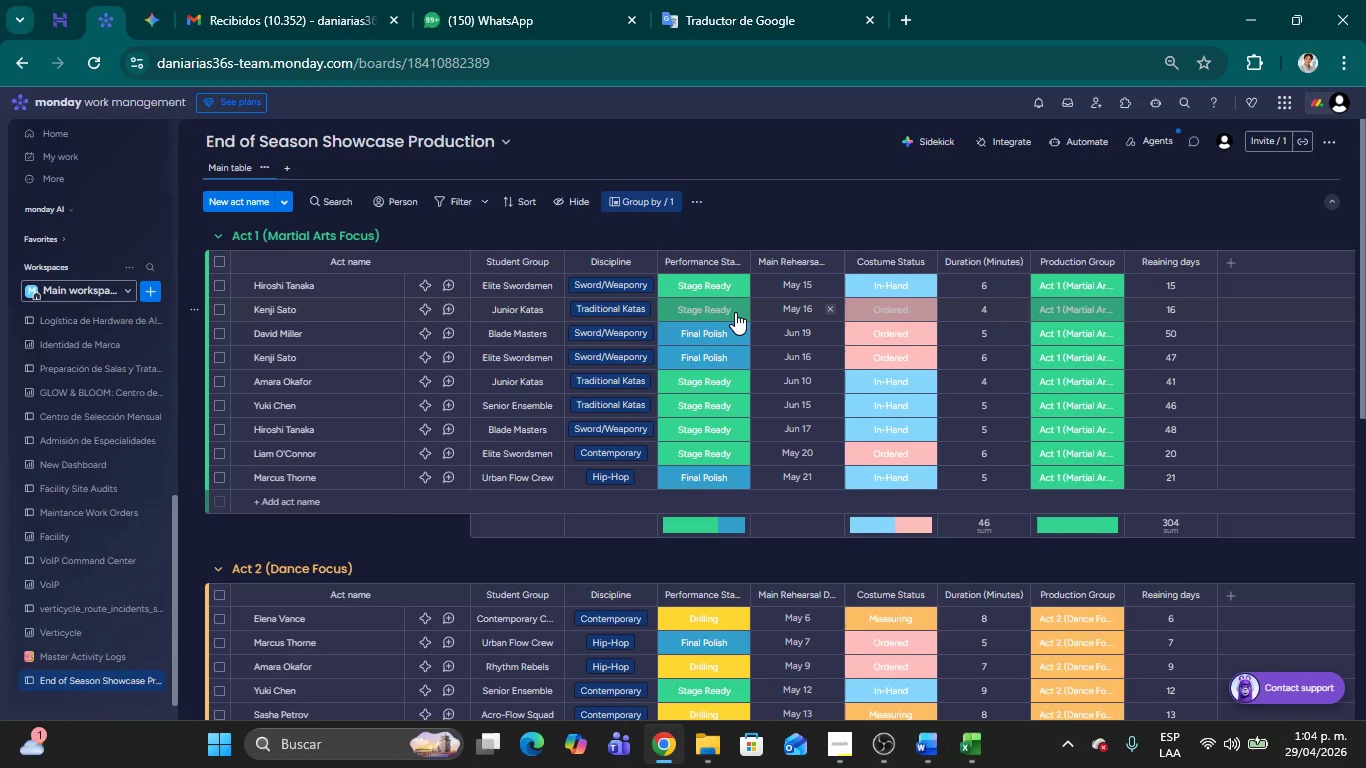 
left_click([715, 310])
 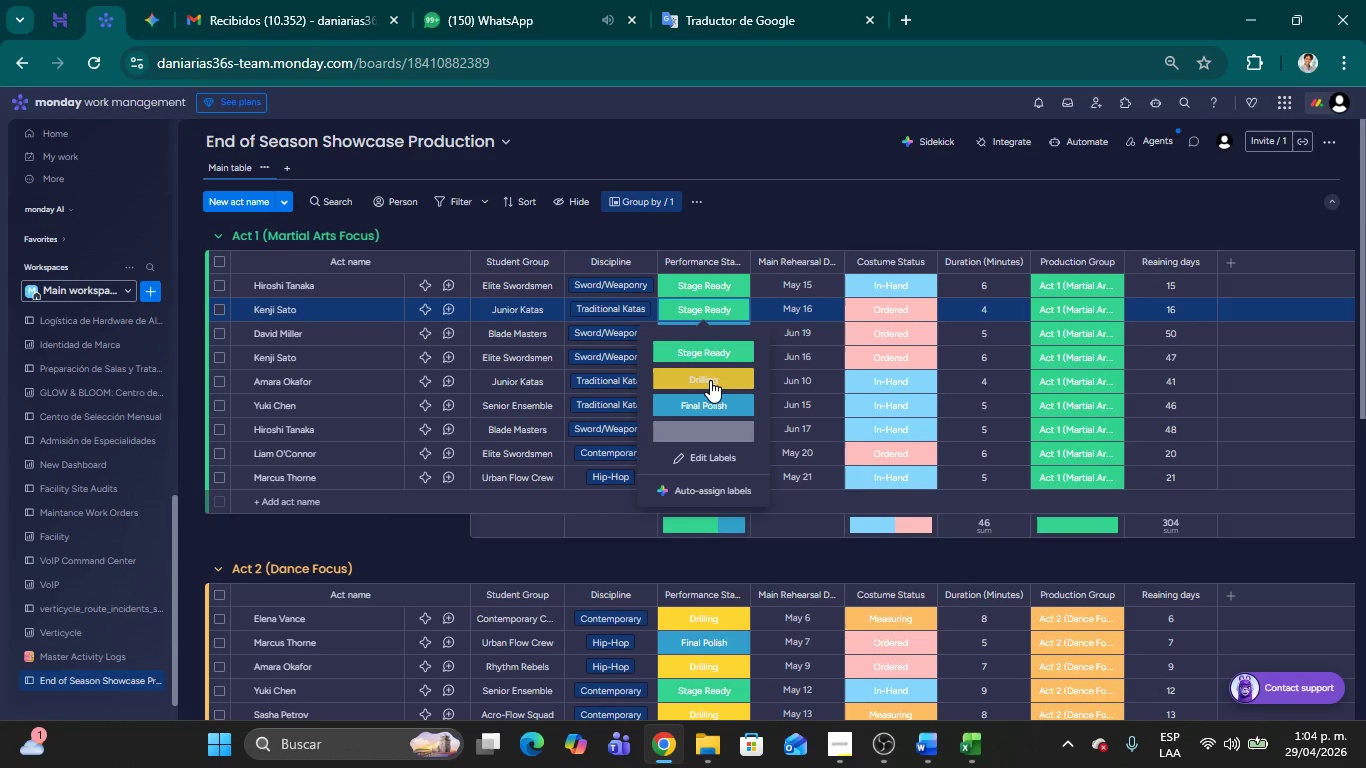 
left_click([710, 380])
 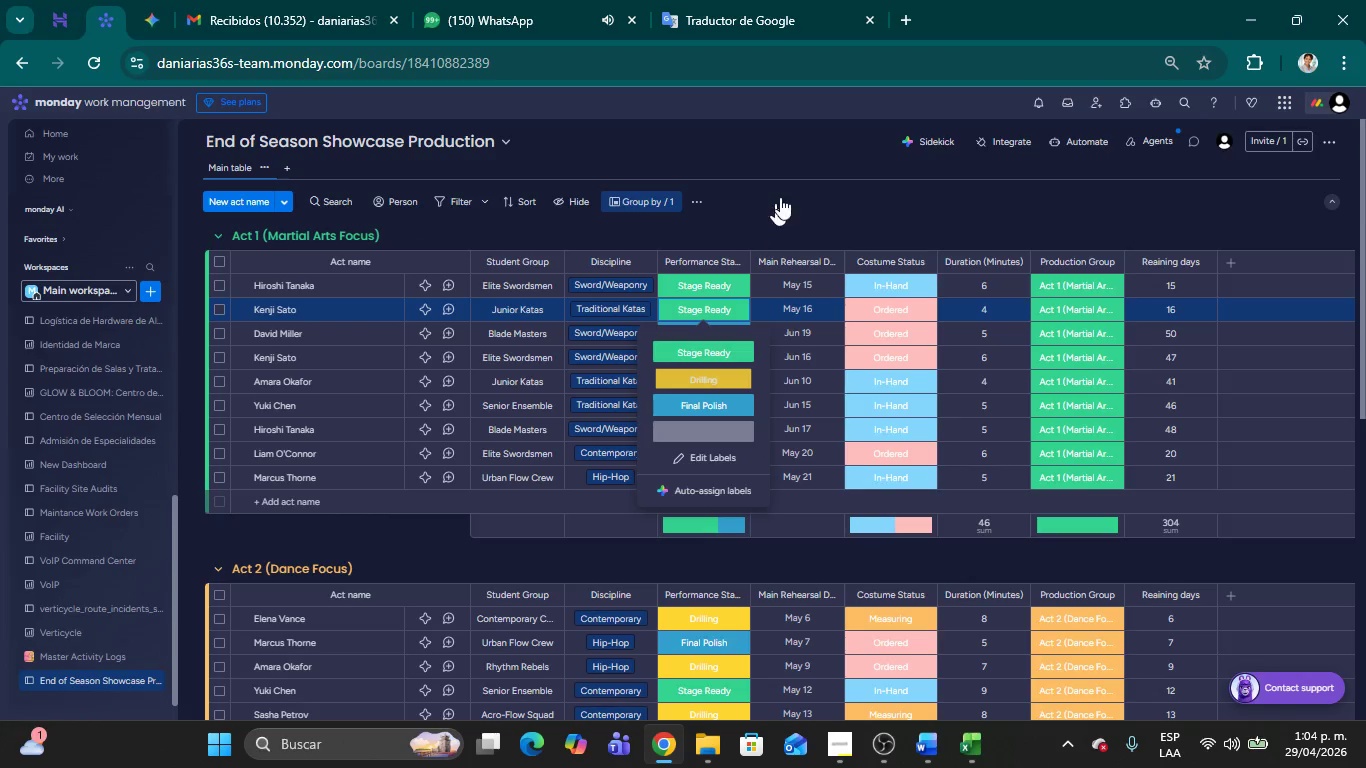 
left_click([781, 195])
 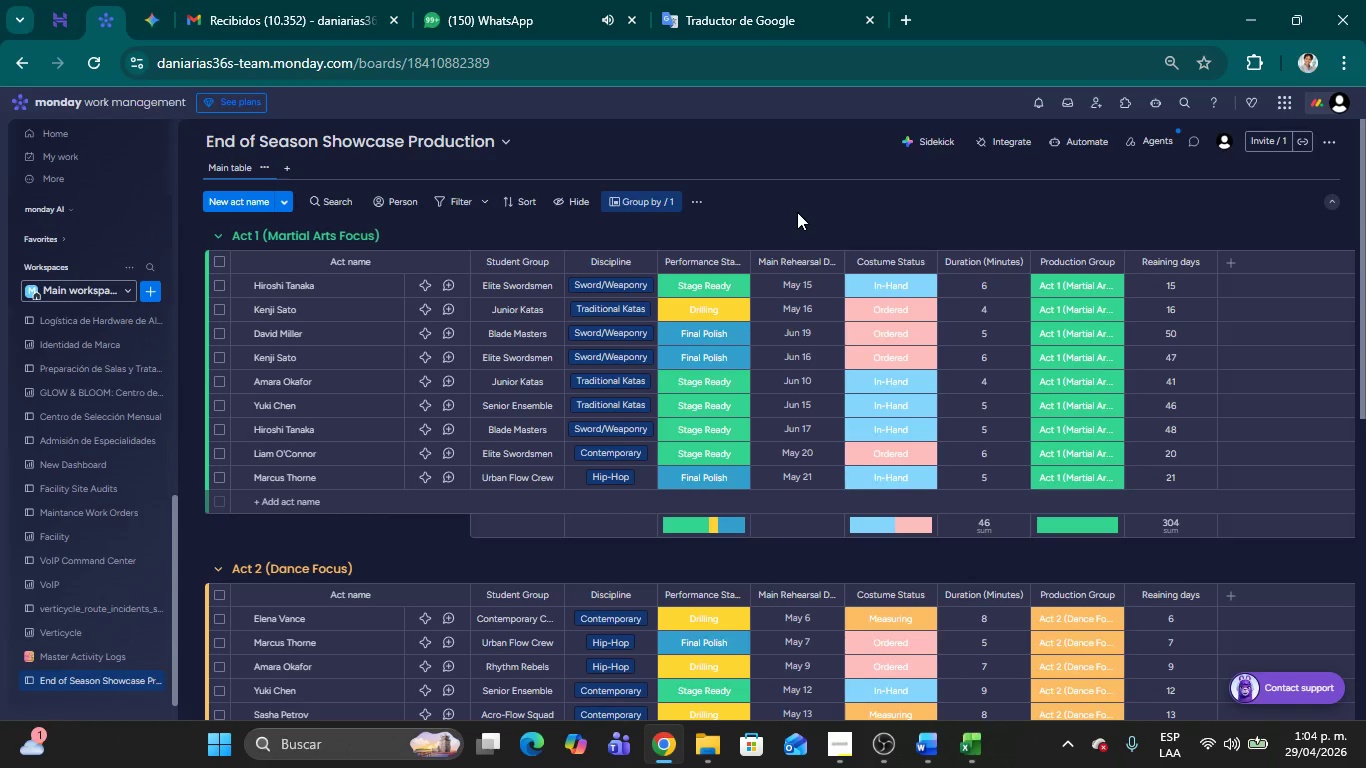 
left_click([797, 212])
 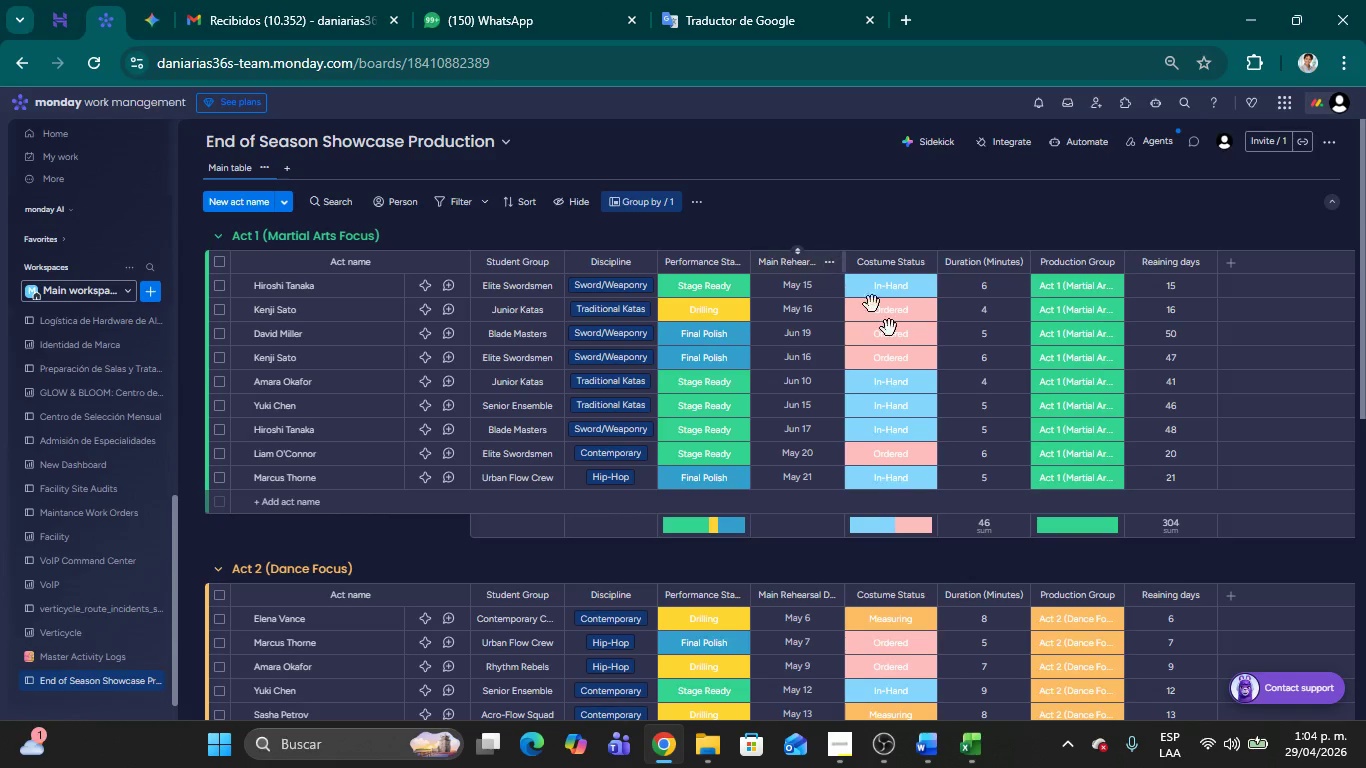 
mouse_move([976, 736])
 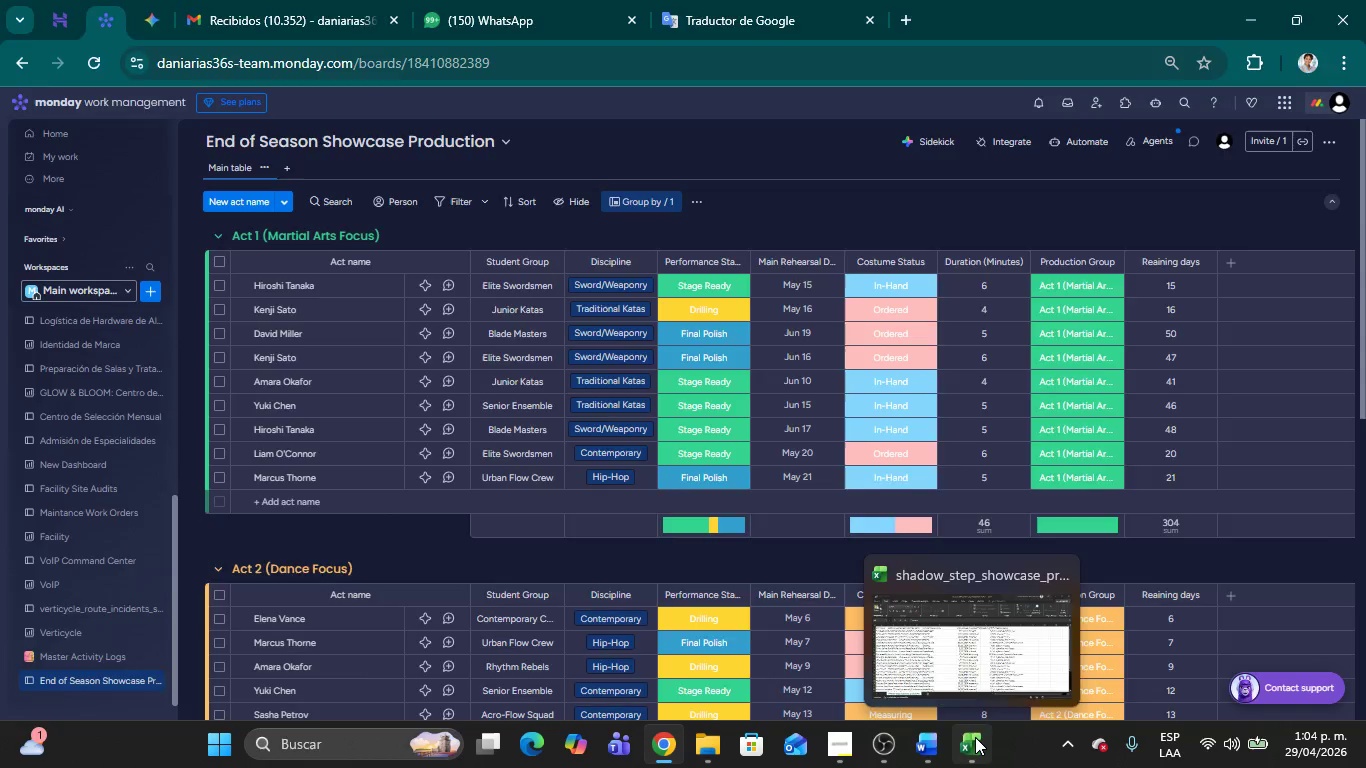 
left_click([975, 737])
 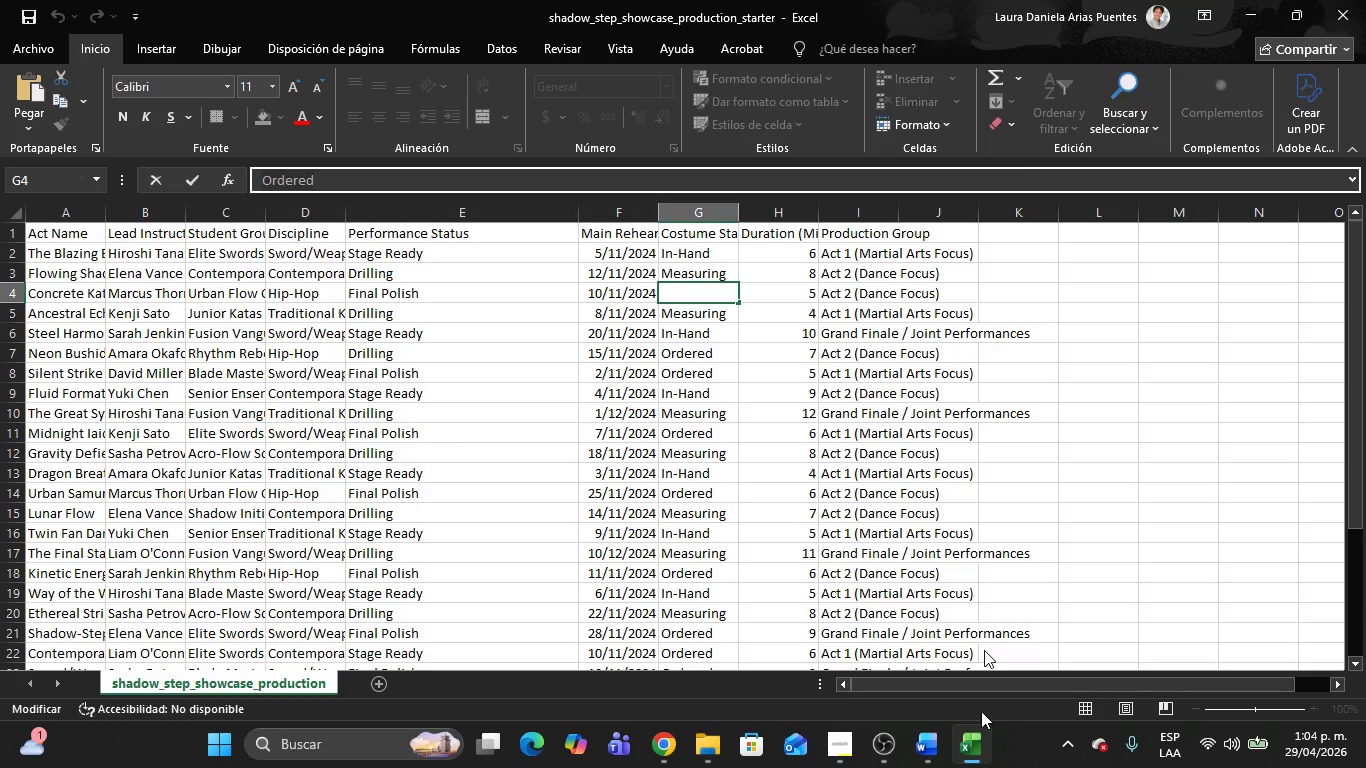 
left_click([1132, 433])
 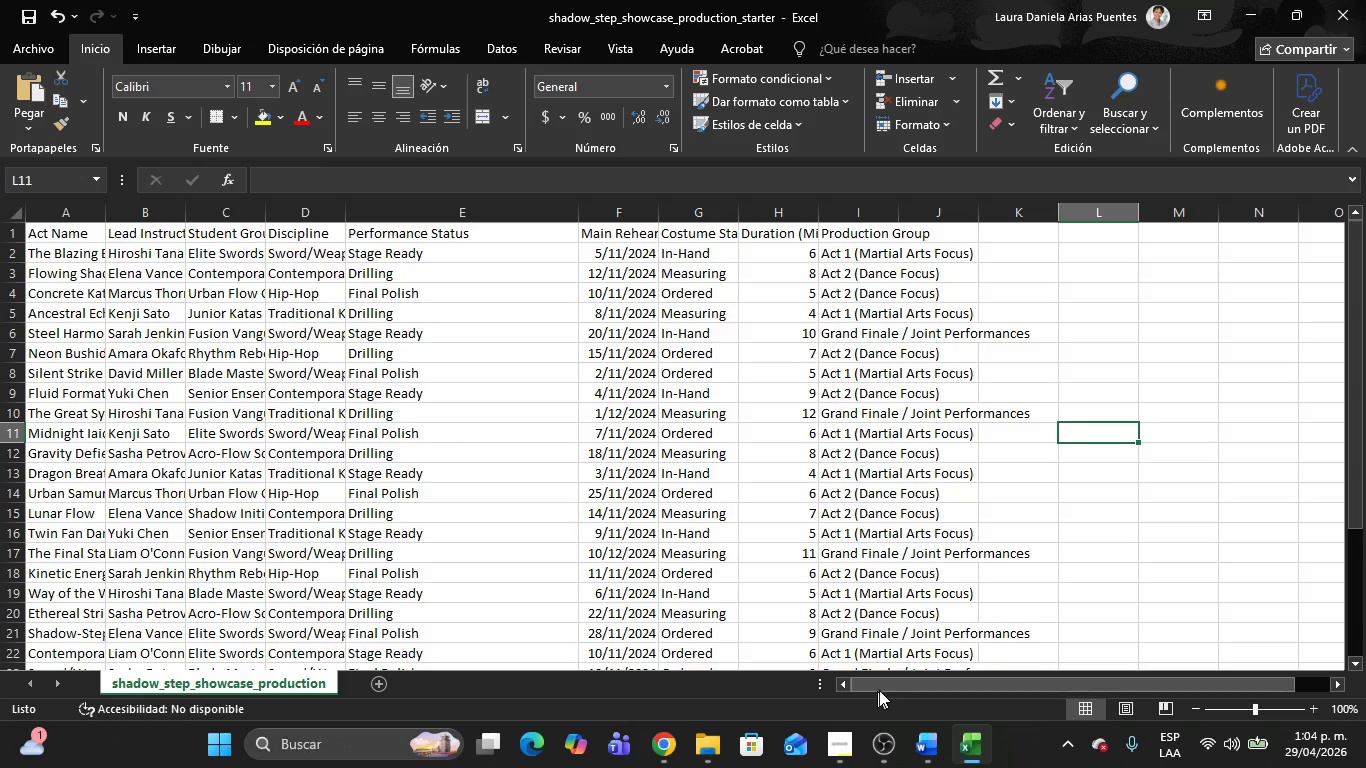 
scroll: coordinate [132, 323], scroll_direction: up, amount: 5.0
 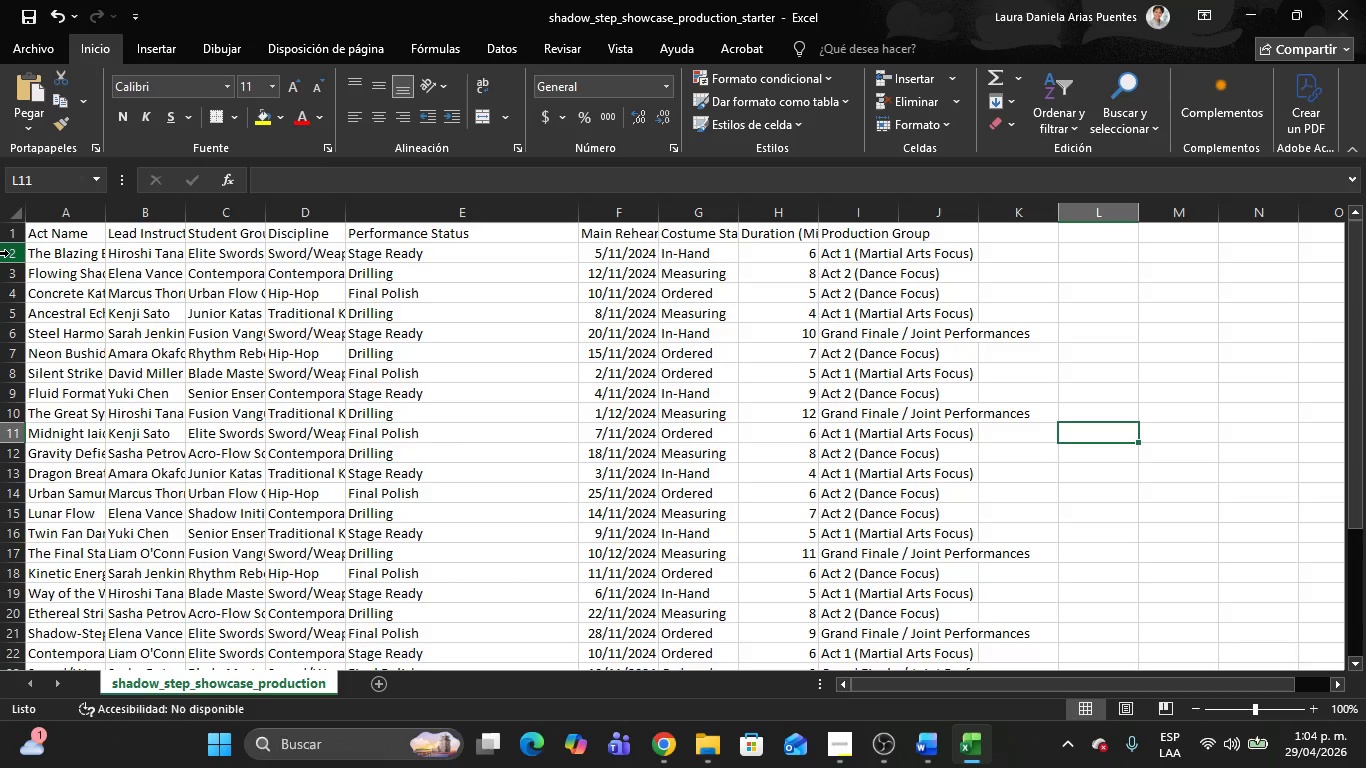 
left_click([8, 272])
 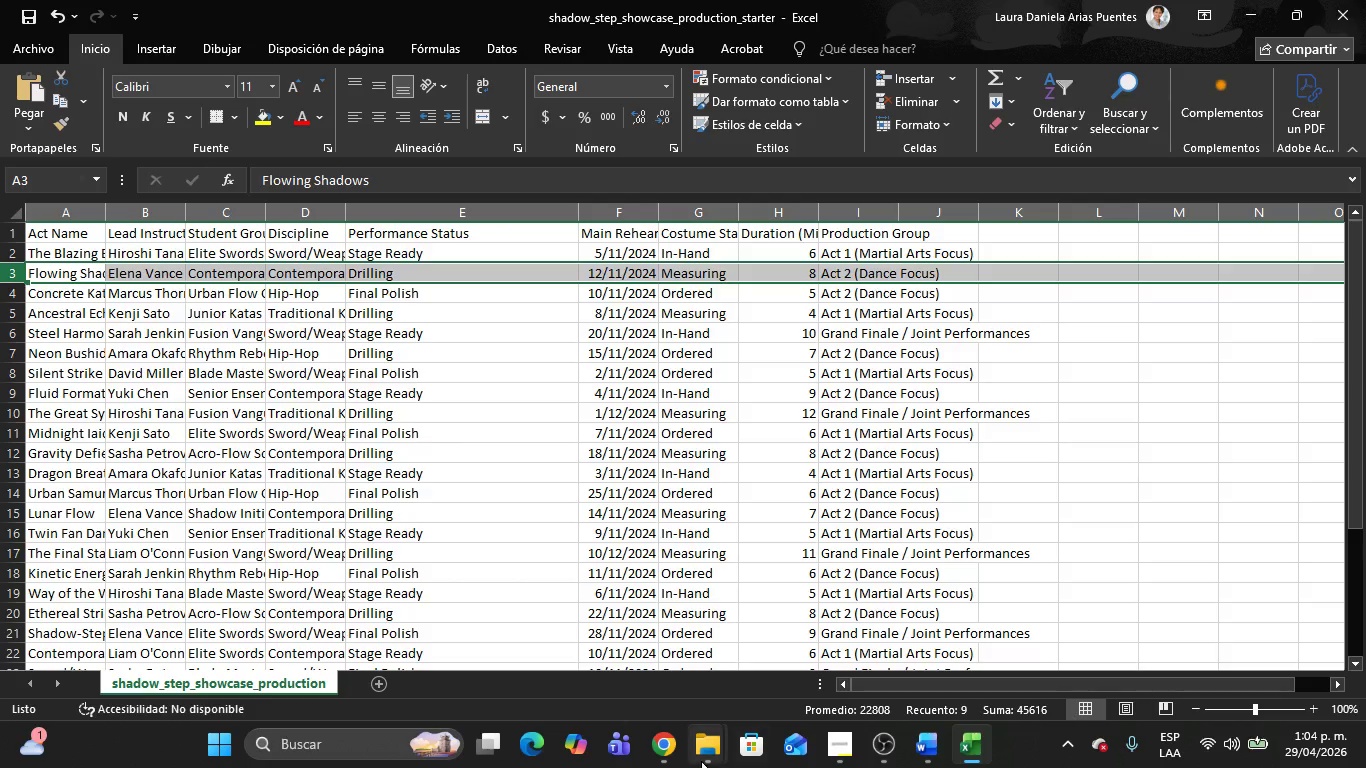 
left_click([671, 739])
 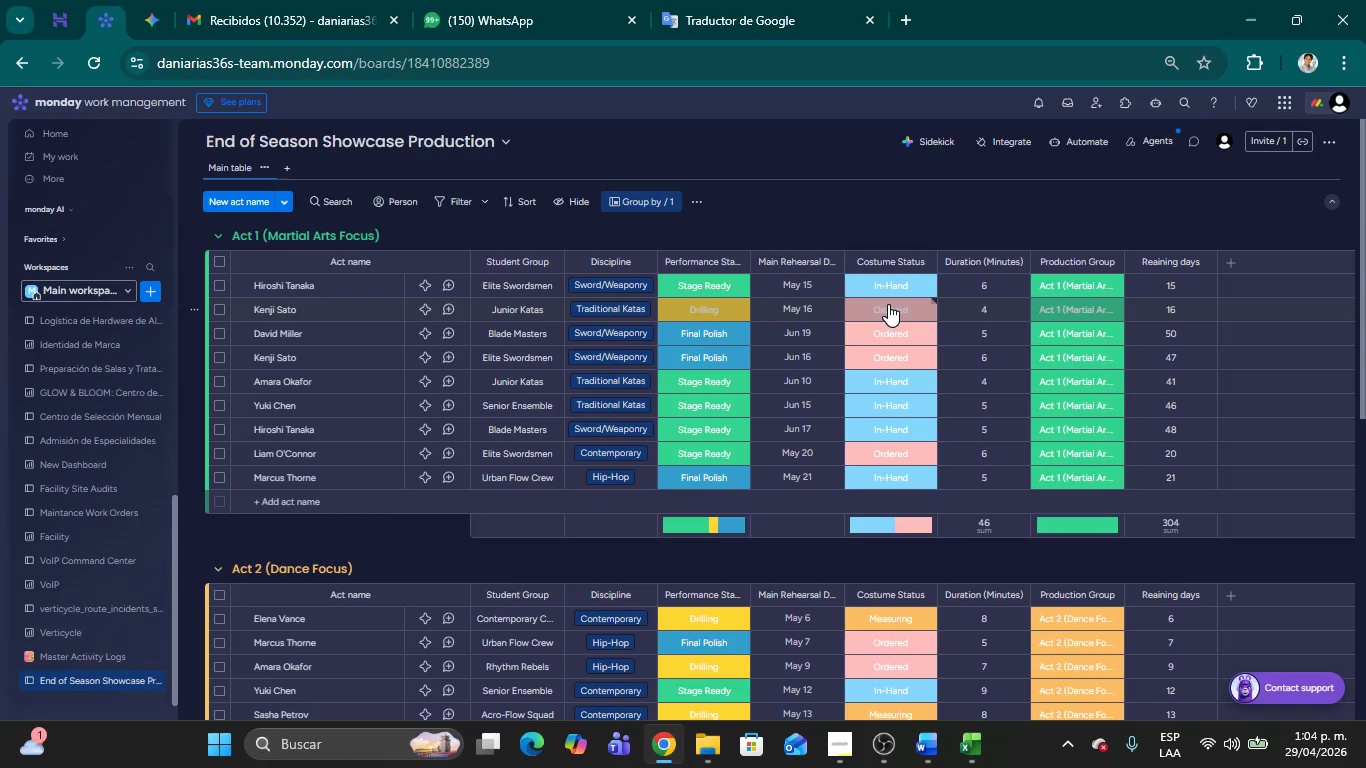 
left_click([888, 304])
 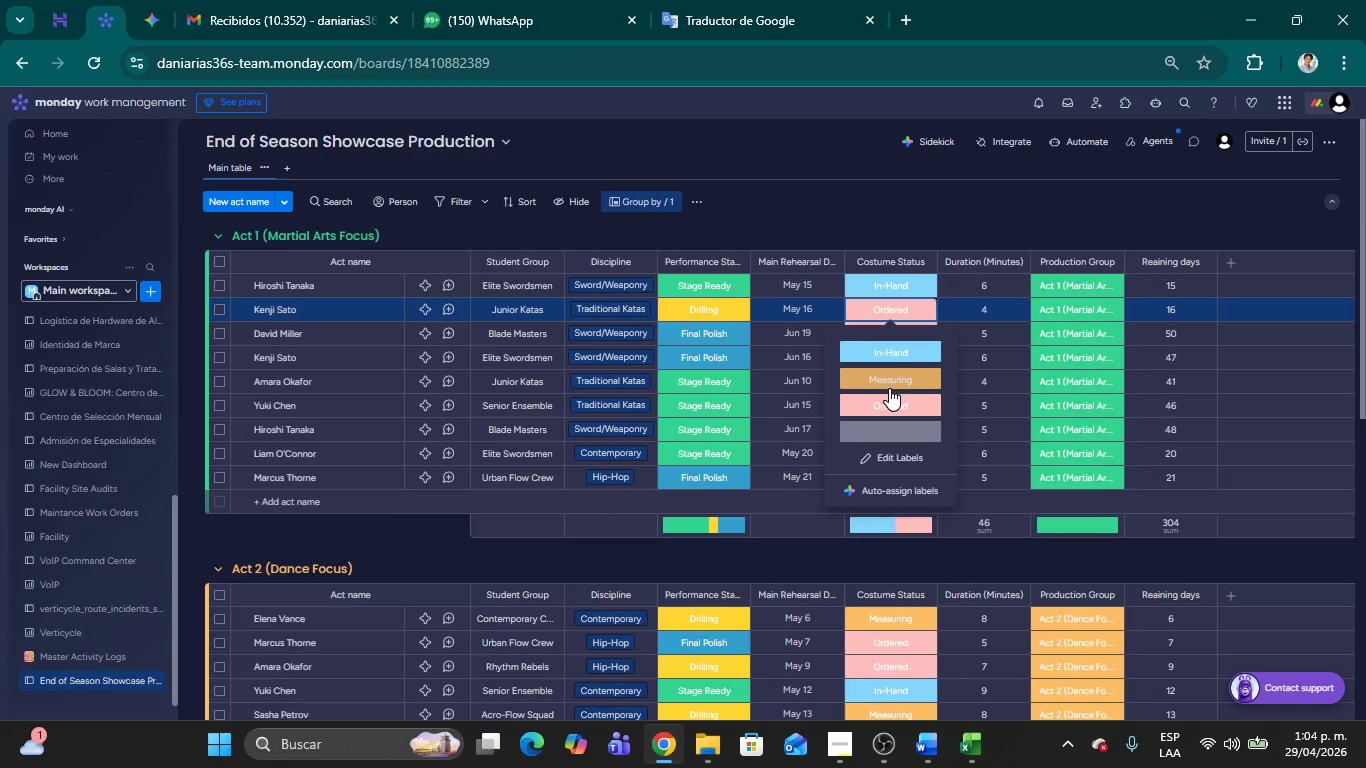 
left_click([883, 379])
 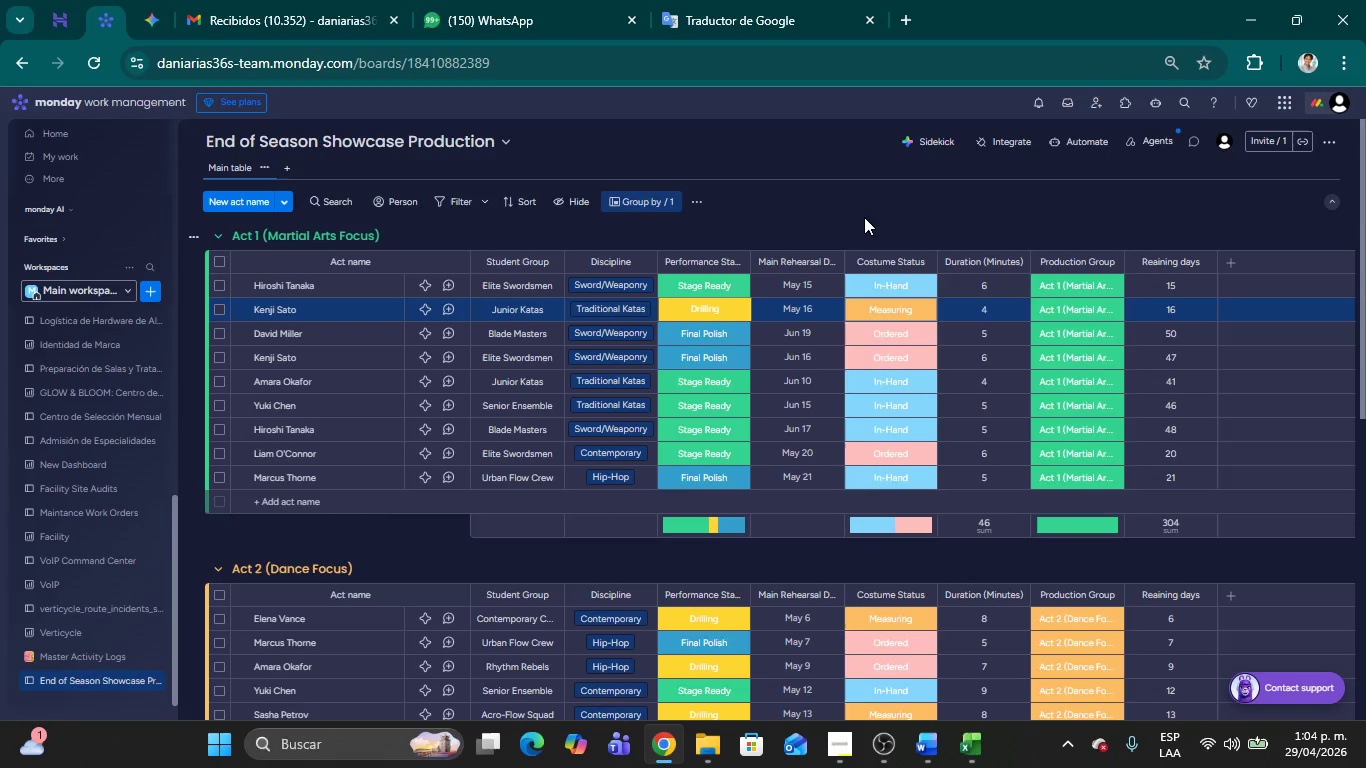 
left_click([853, 199])
 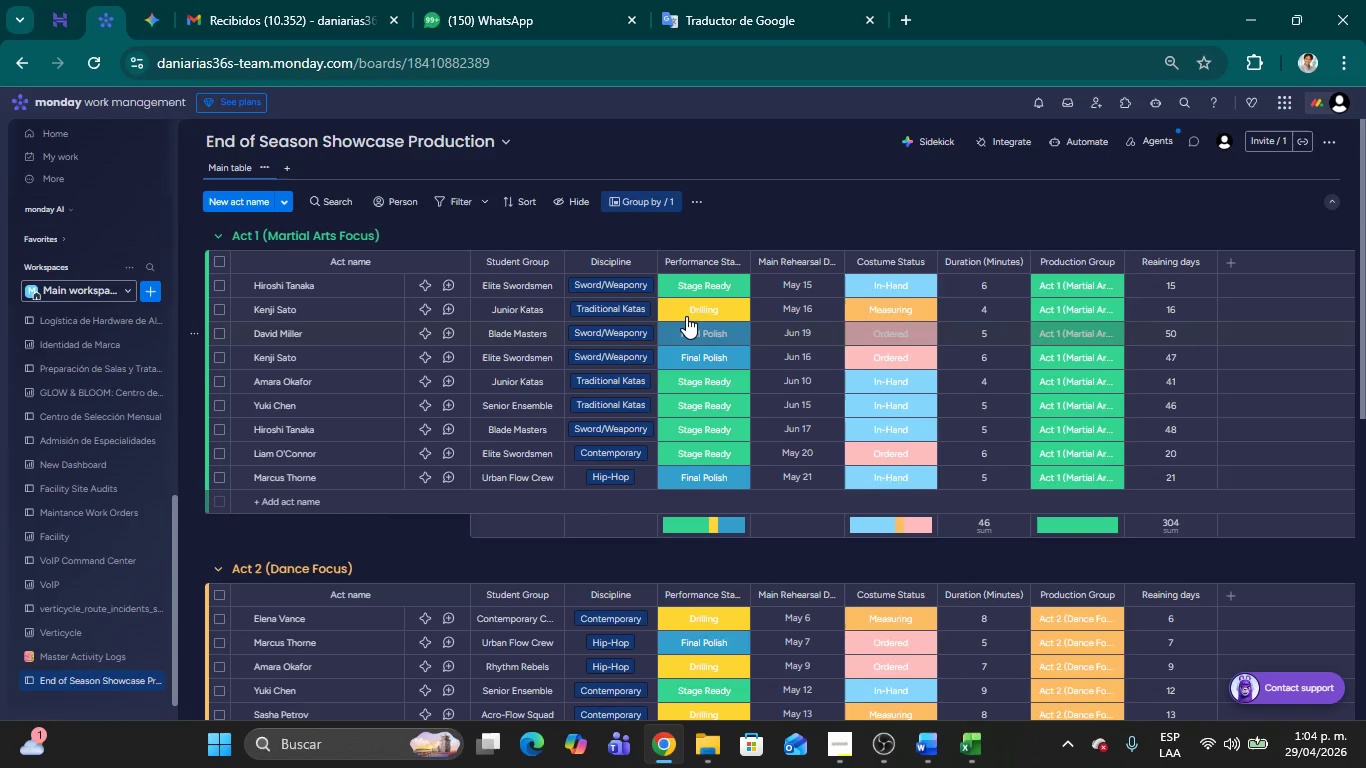 
left_click([690, 309])
 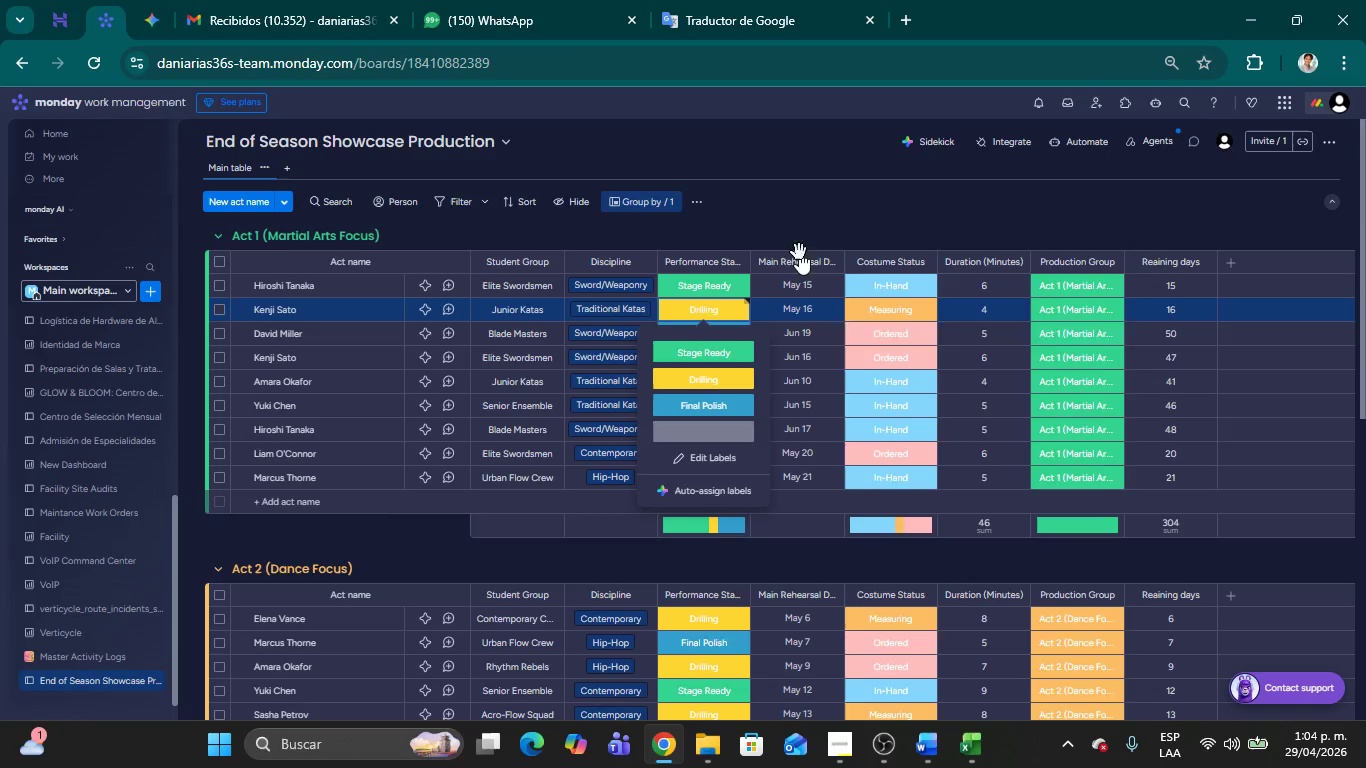 
left_click([837, 203])
 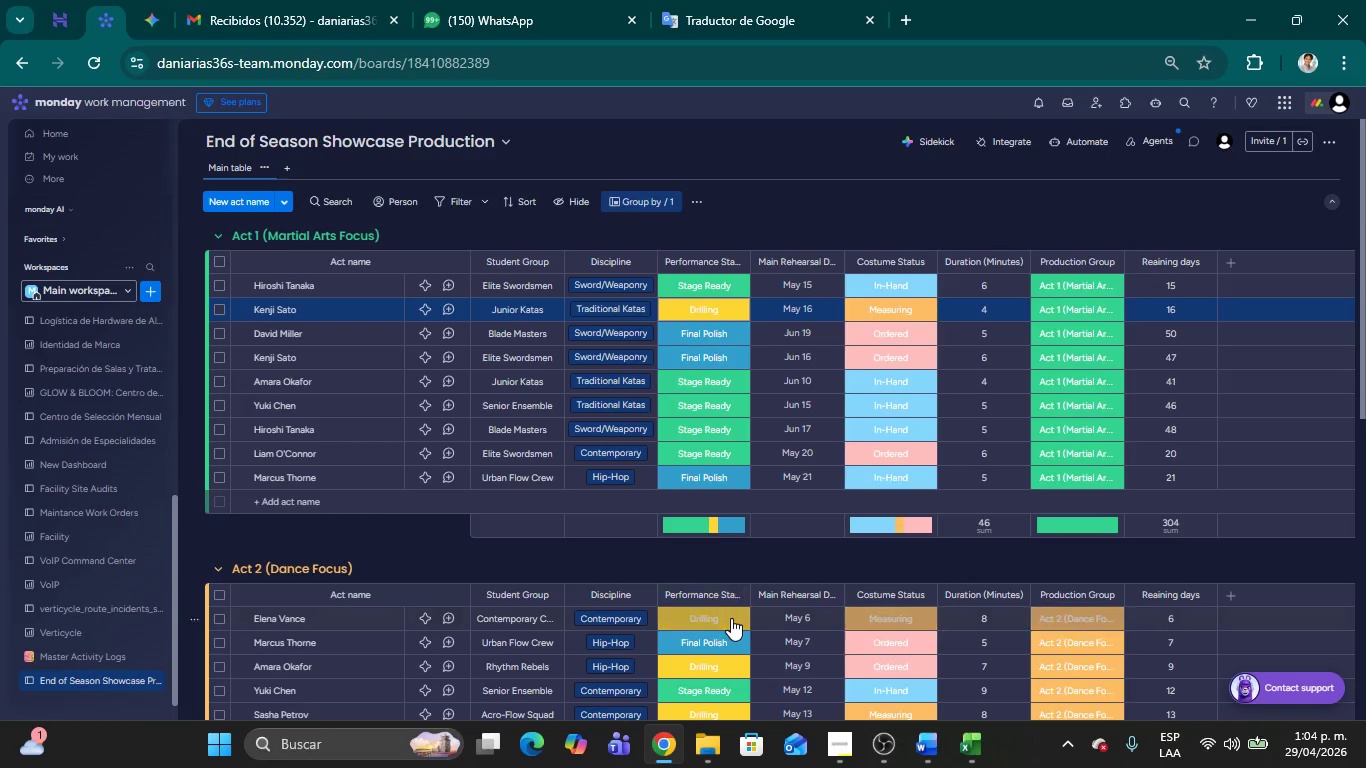 
left_click([718, 618])
 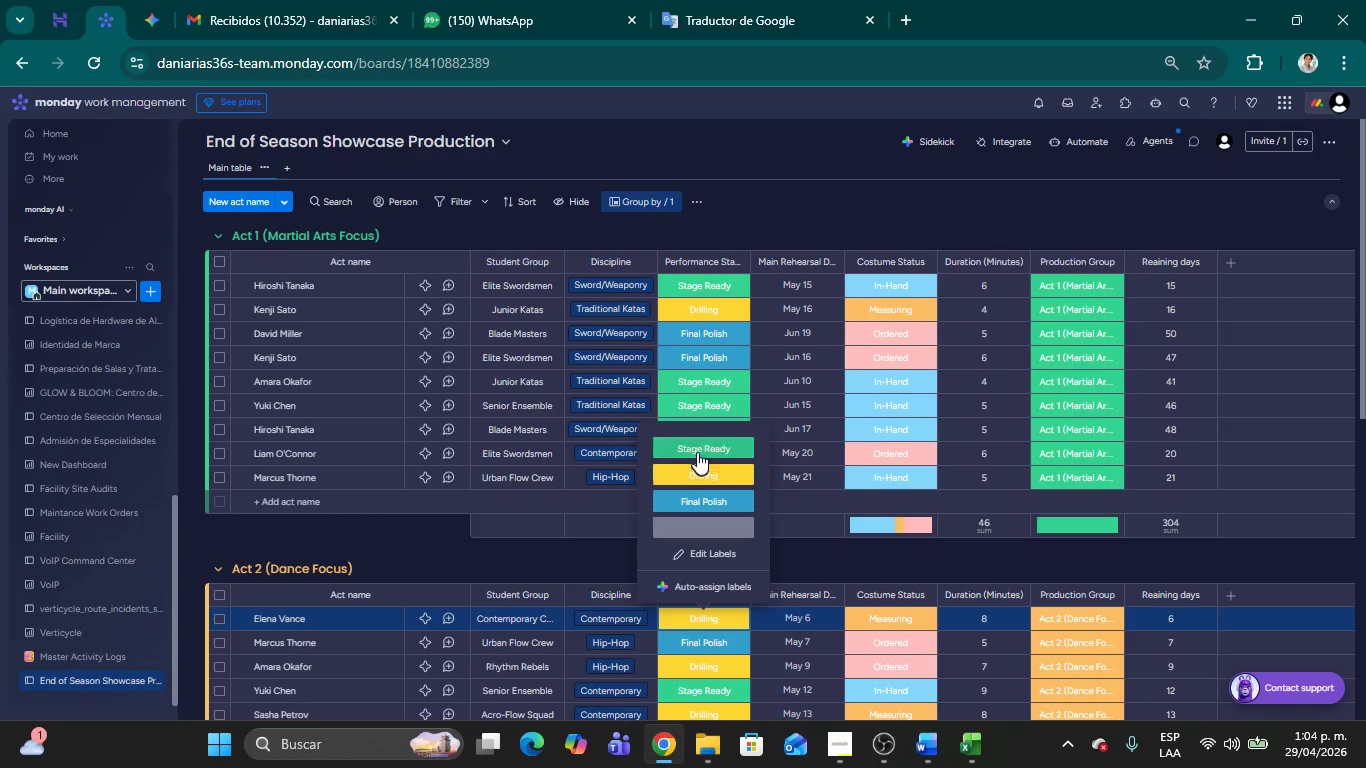 
left_click([694, 446])
 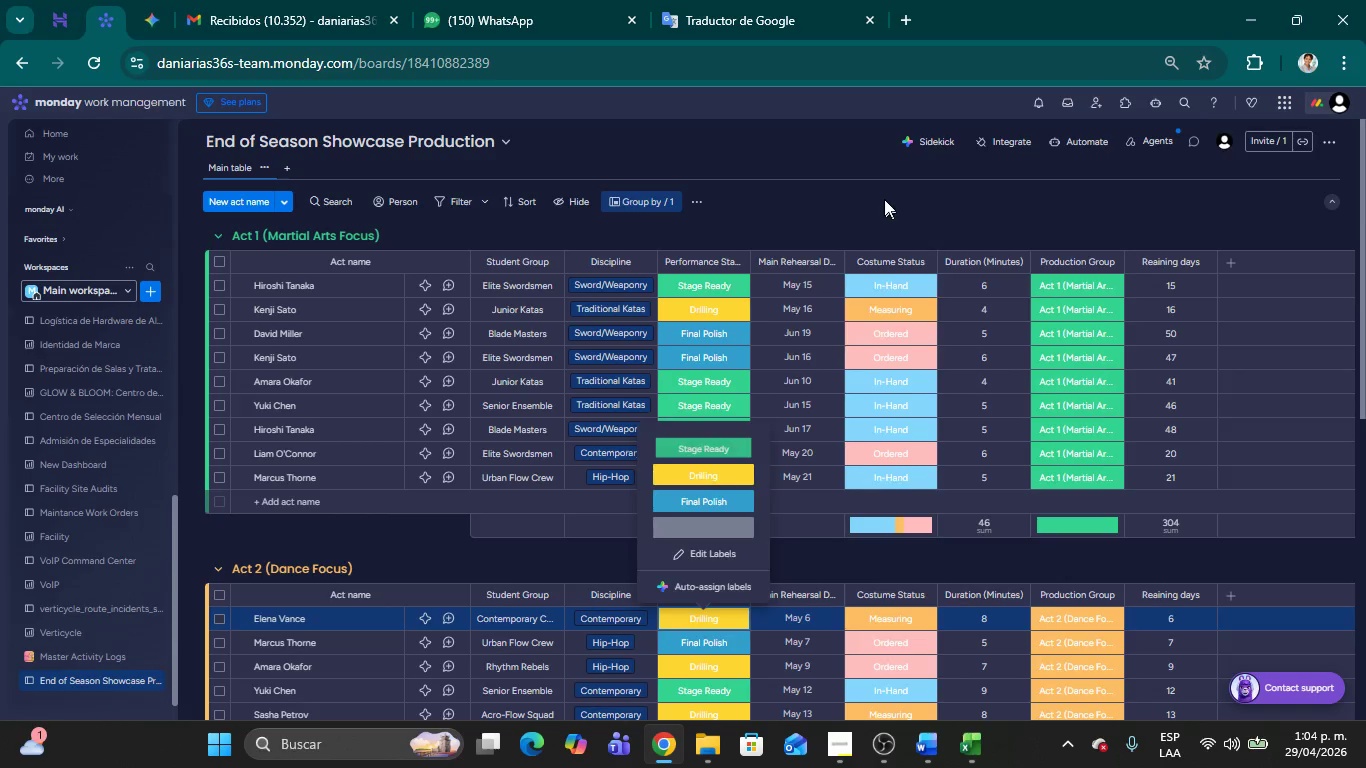 
left_click([884, 199])
 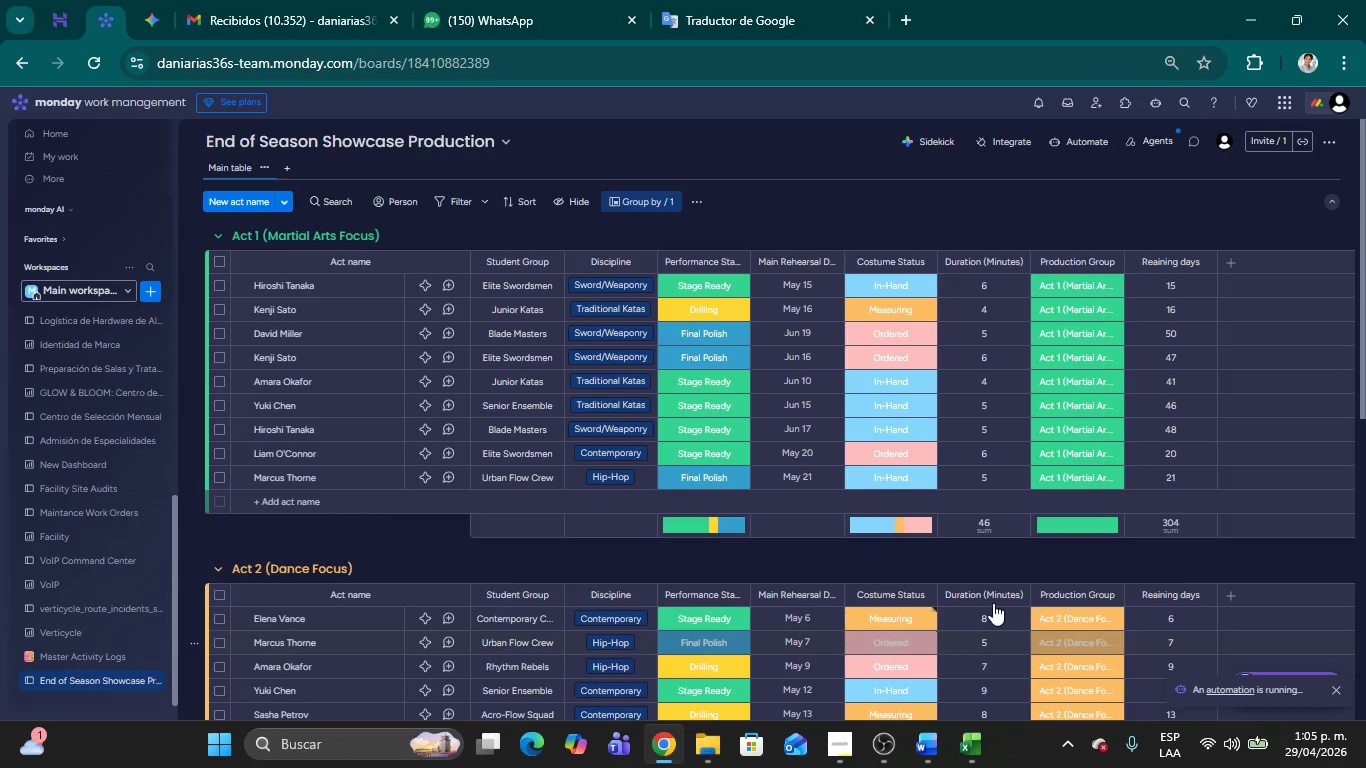 
wait(6.22)
 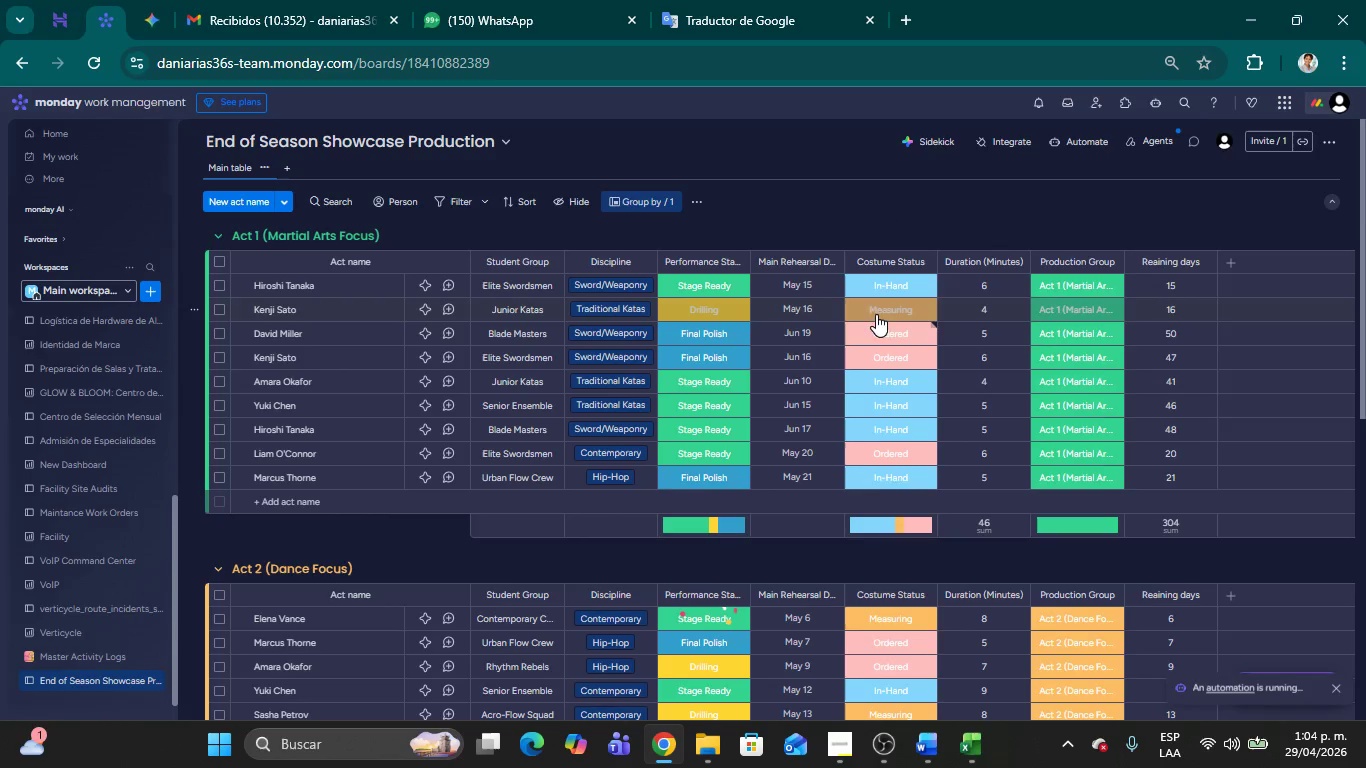 
left_click([1007, 218])
 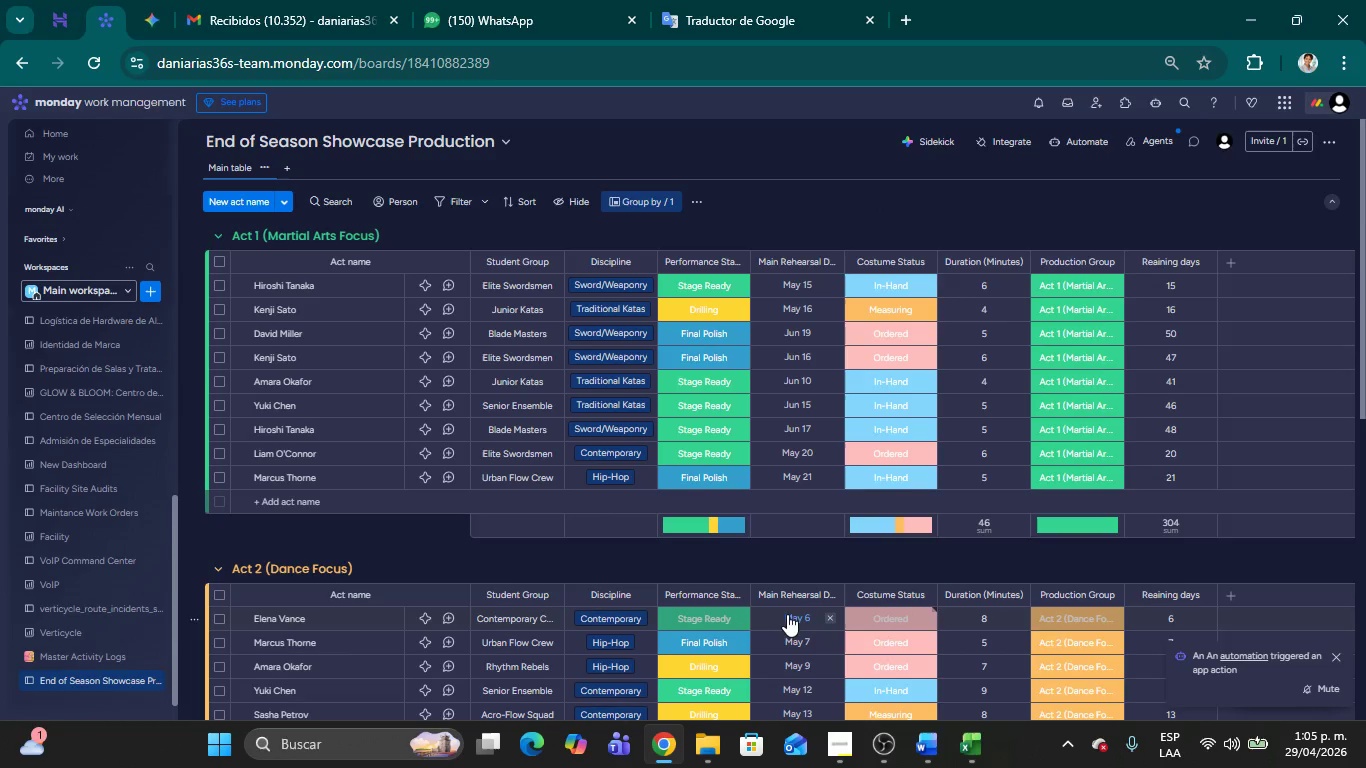 
left_click([718, 614])
 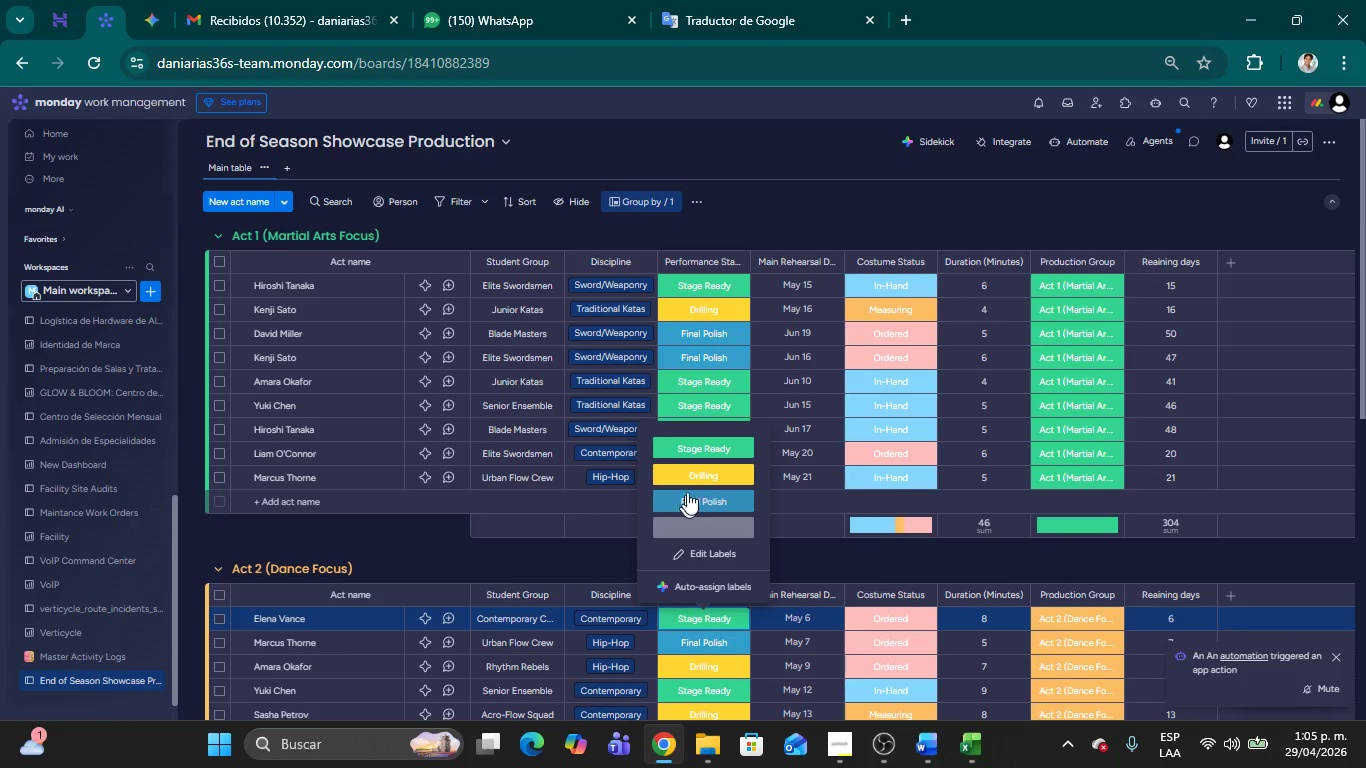 
left_click([695, 475])
 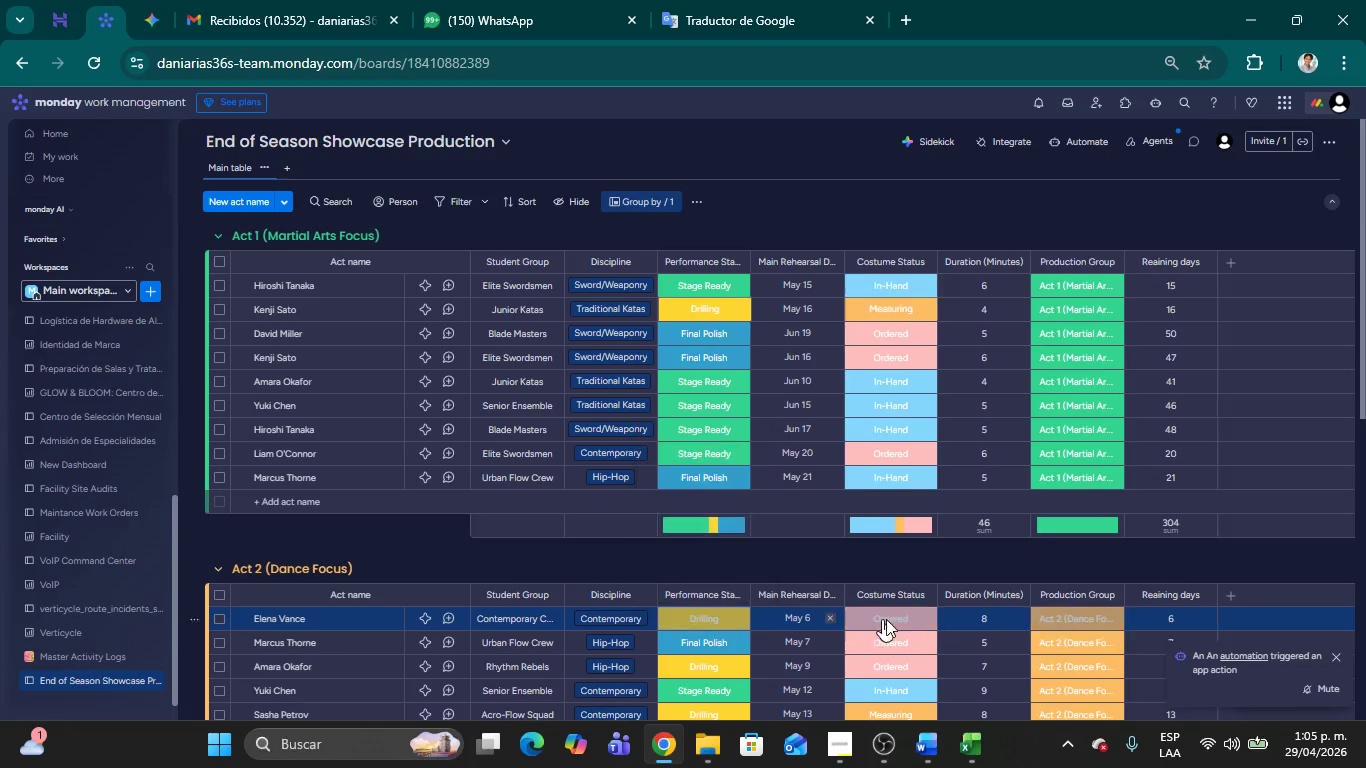 
left_click([894, 619])
 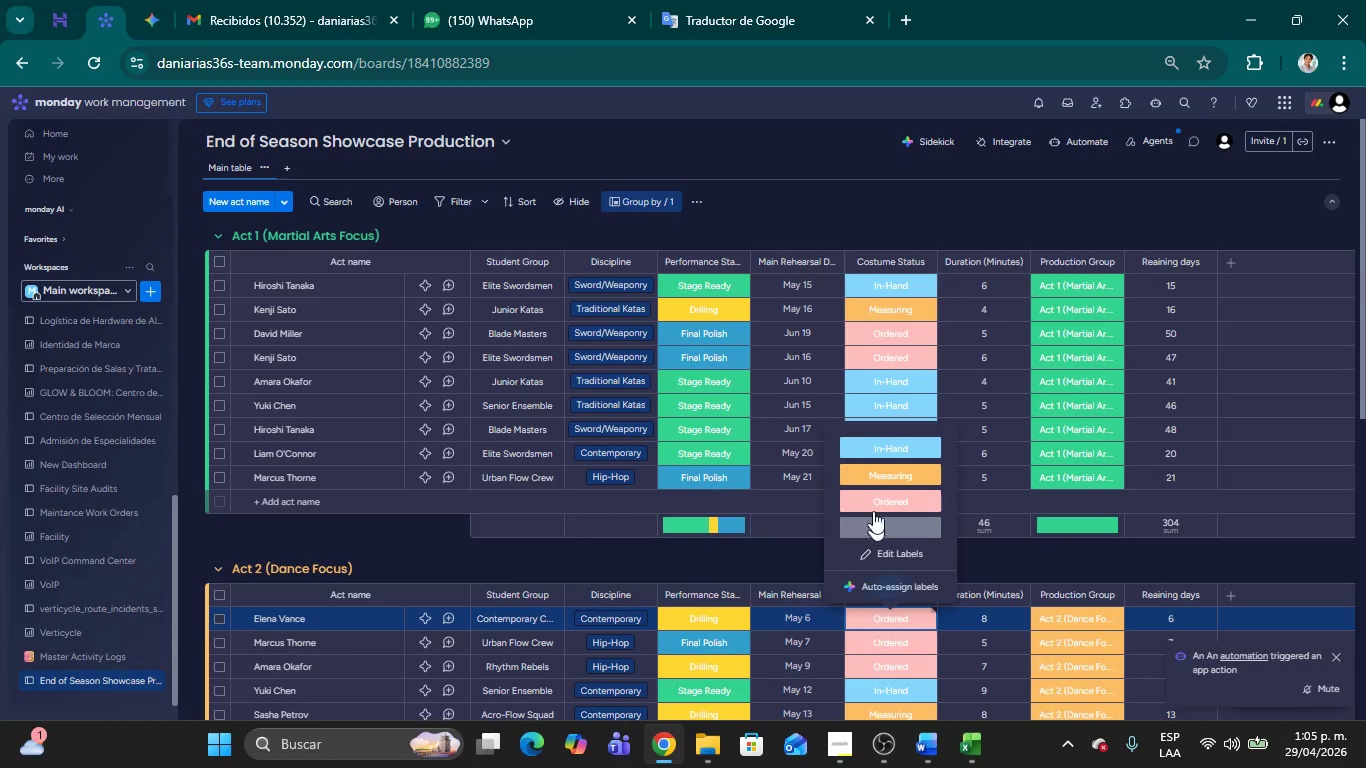 
left_click([877, 477])
 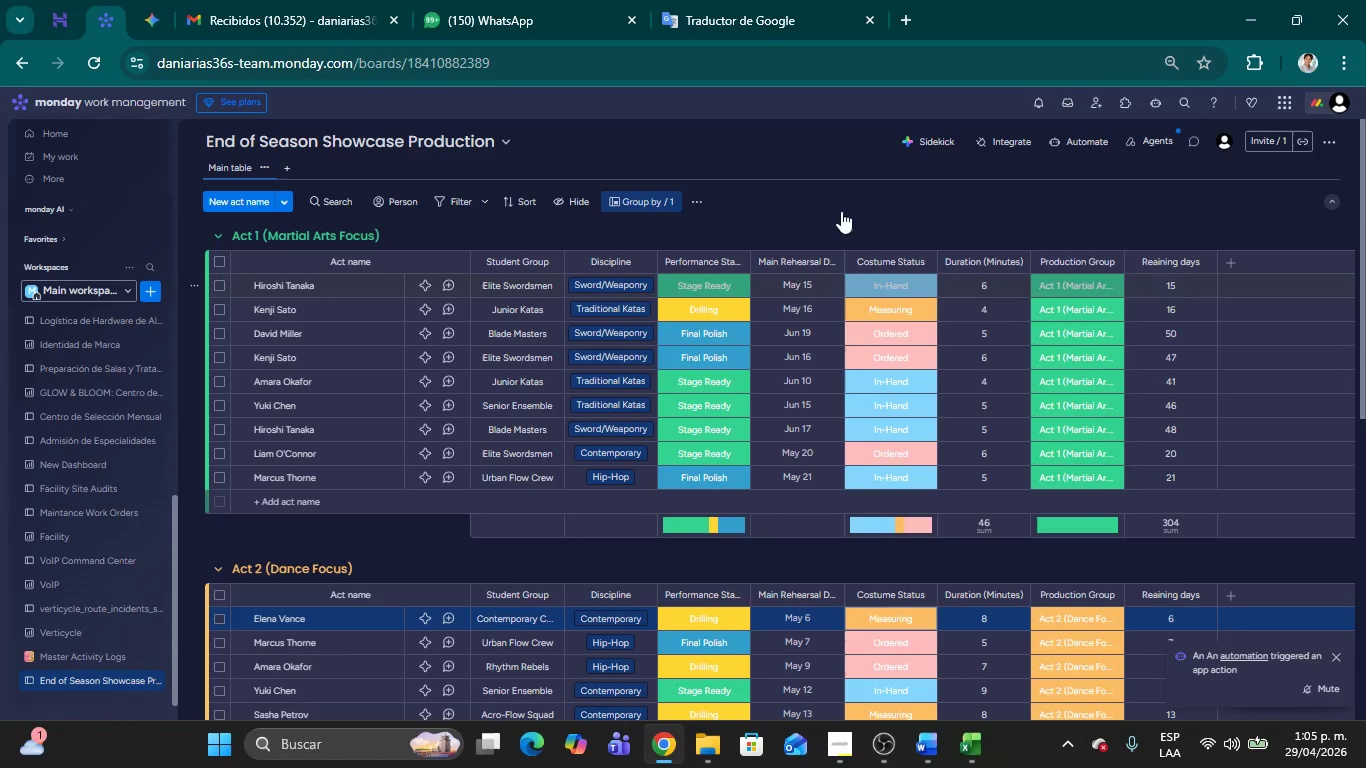 
left_click([838, 204])
 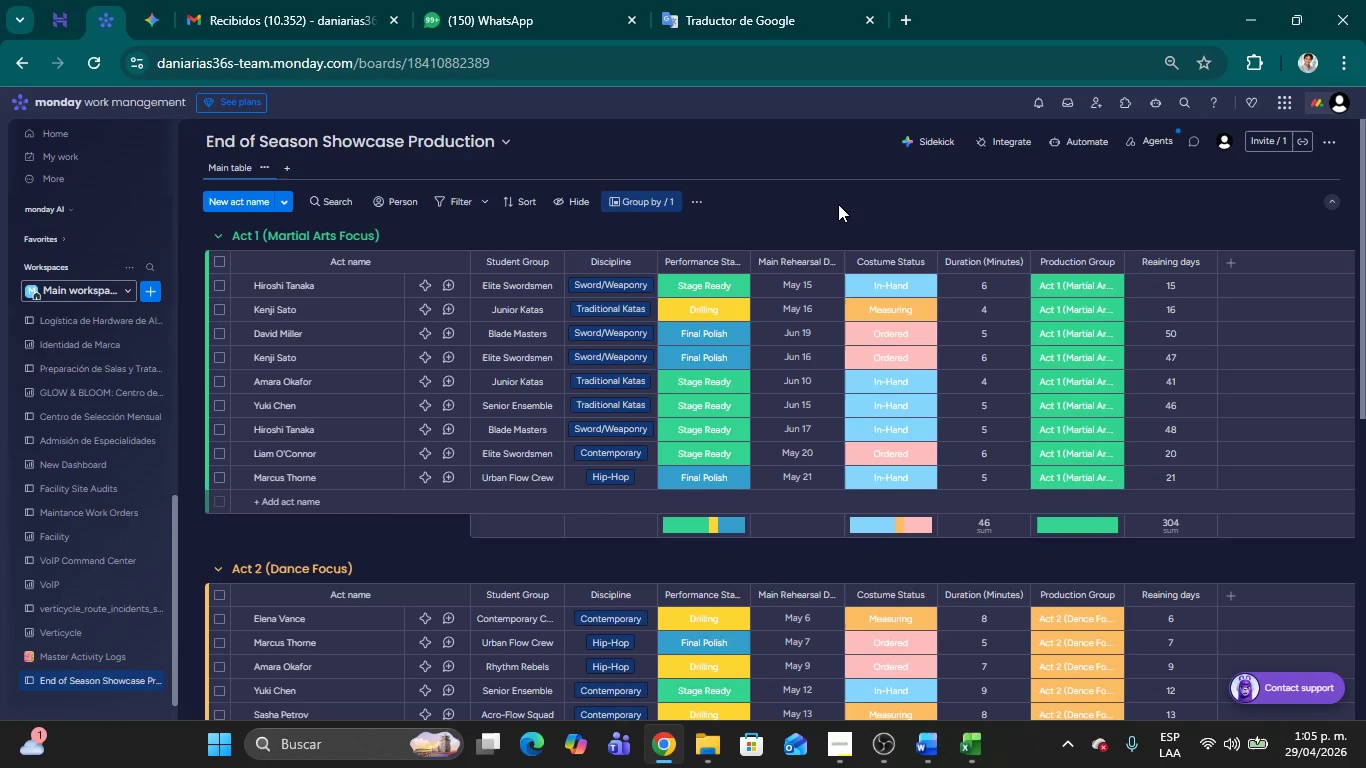 
wait(9.62)
 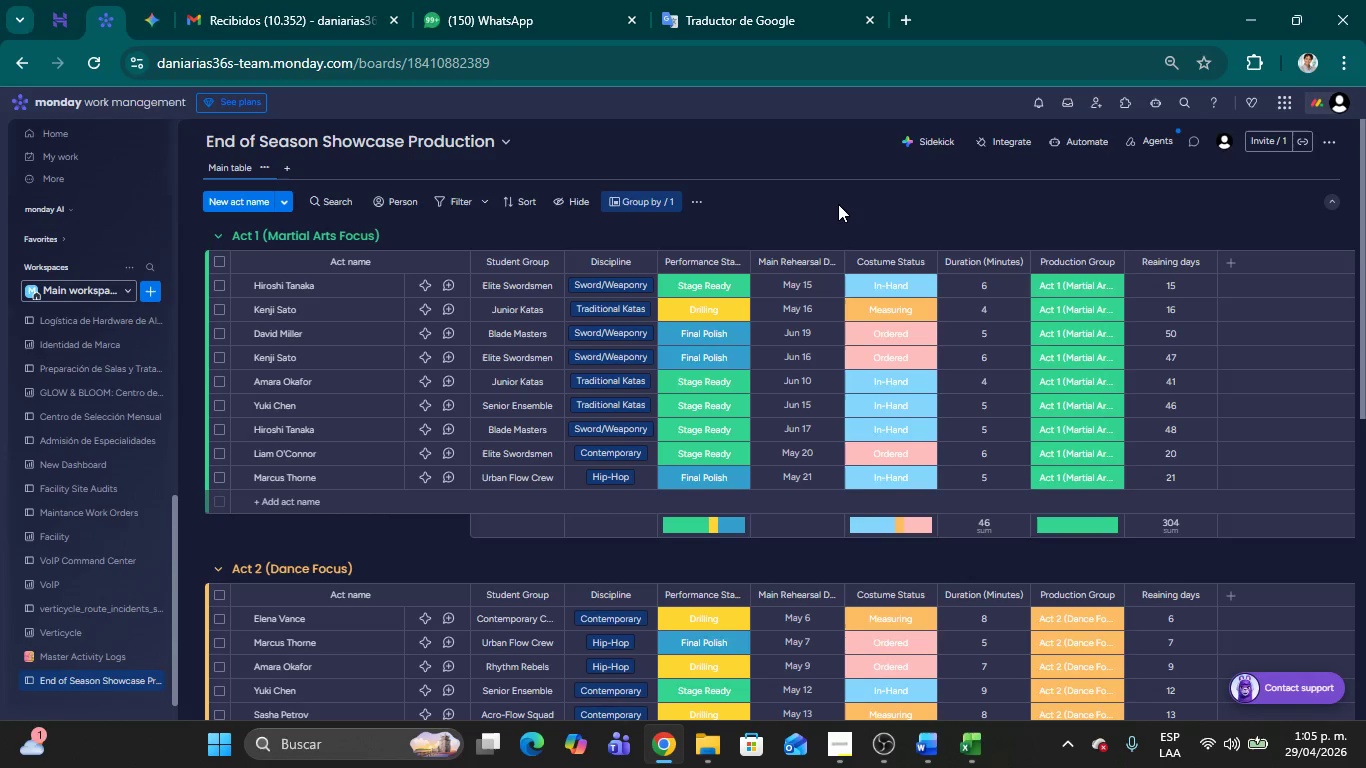 
mouse_move([775, 343])
 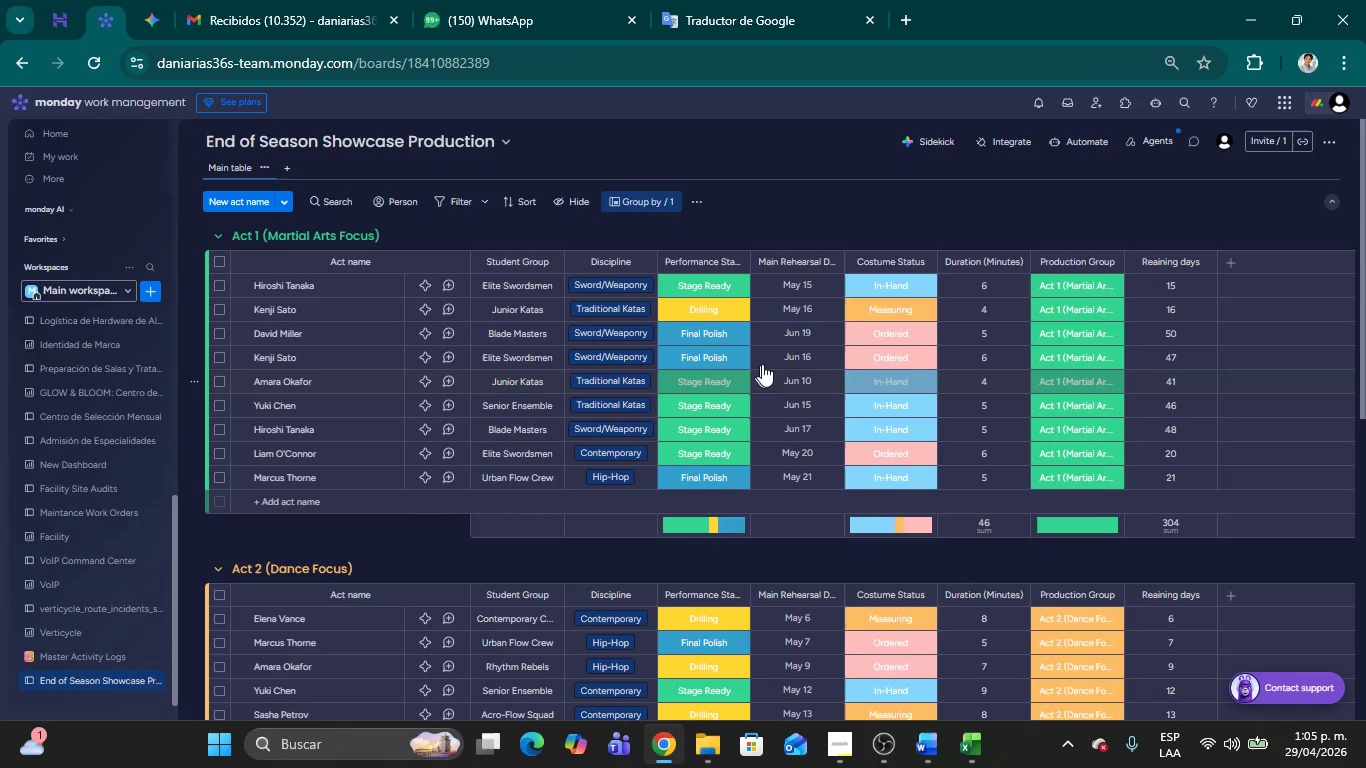 
wait(5.08)
 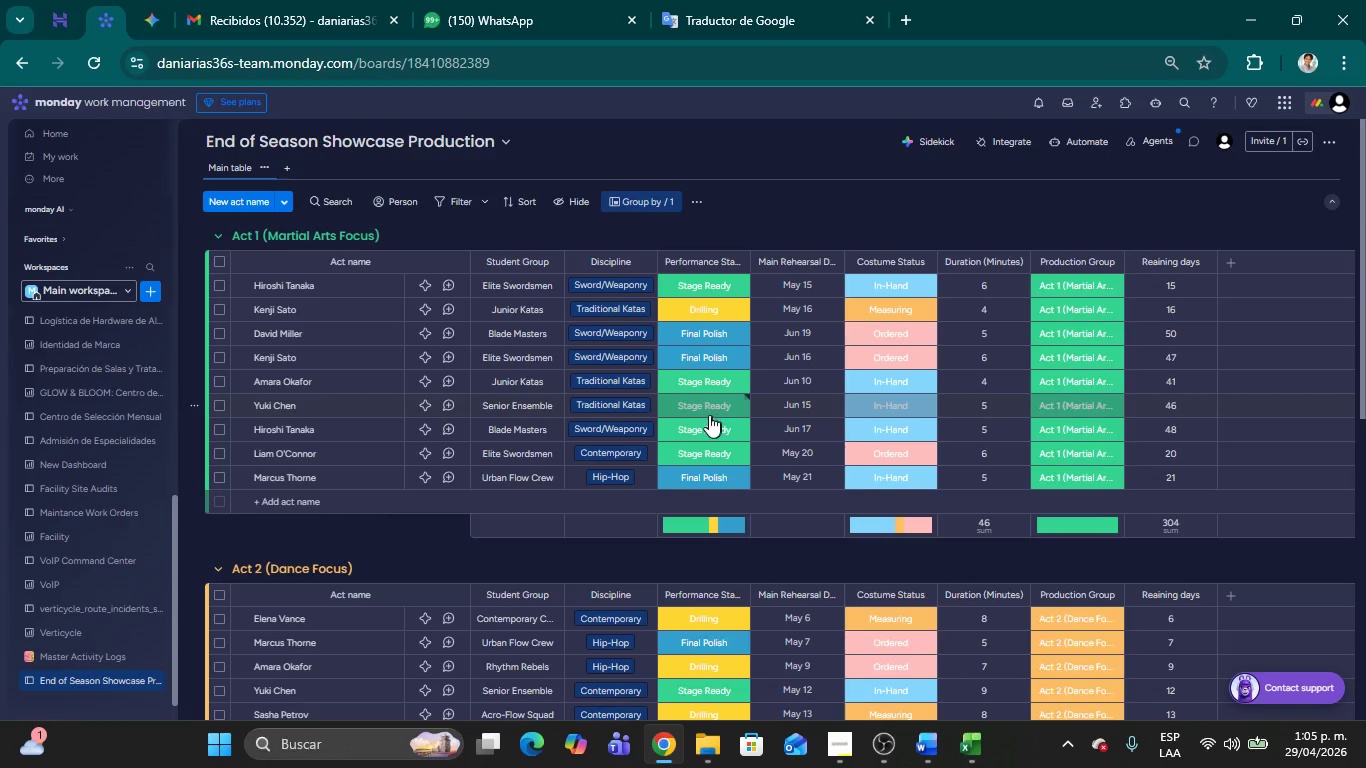 
left_click([785, 355])
 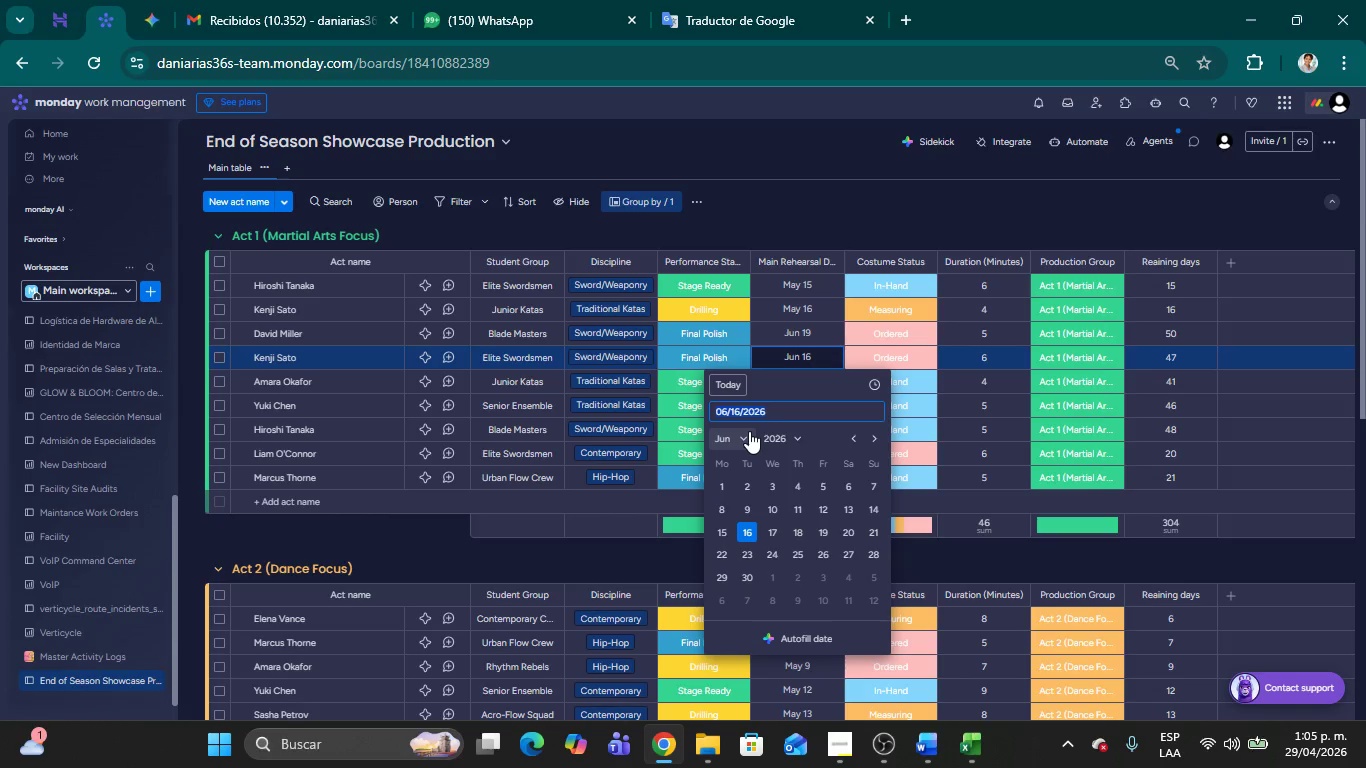 
wait(29.22)
 